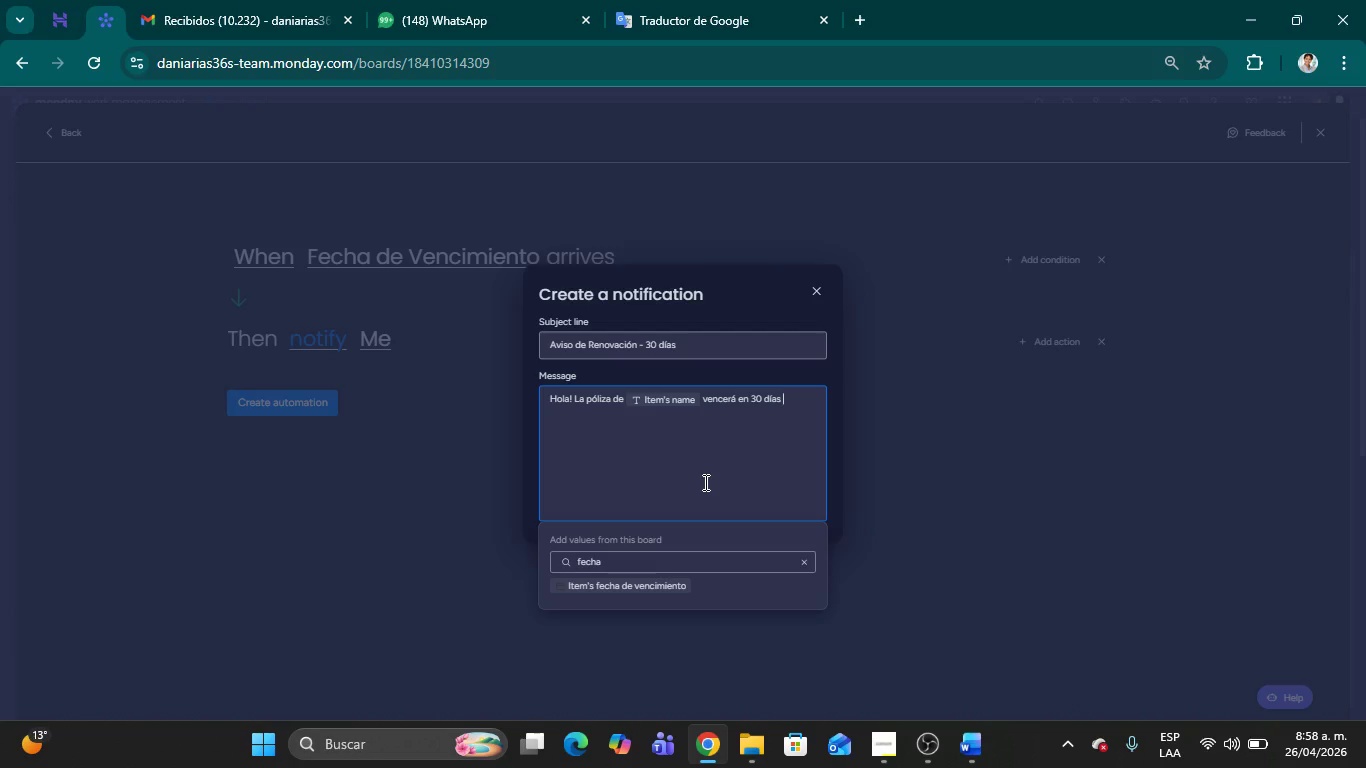 
left_click([614, 592])
 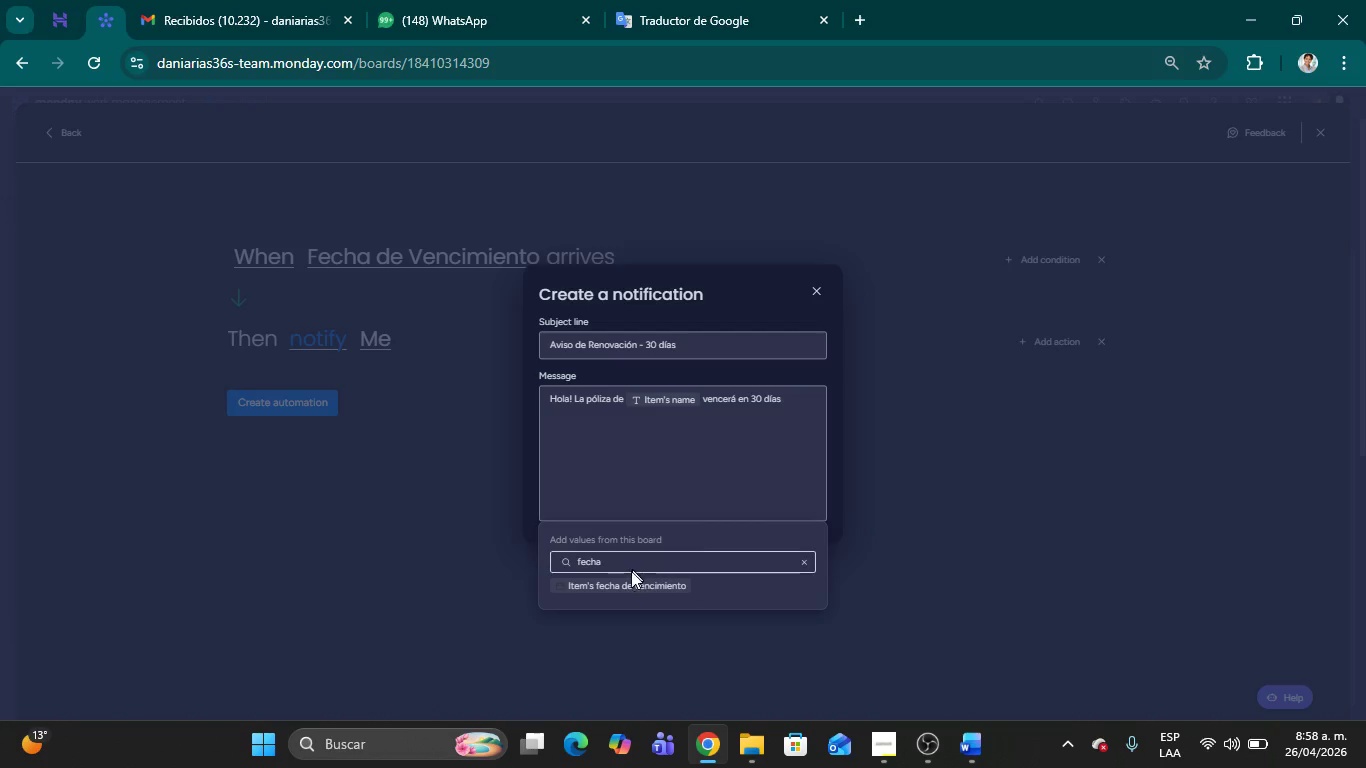 
left_click([599, 580])
 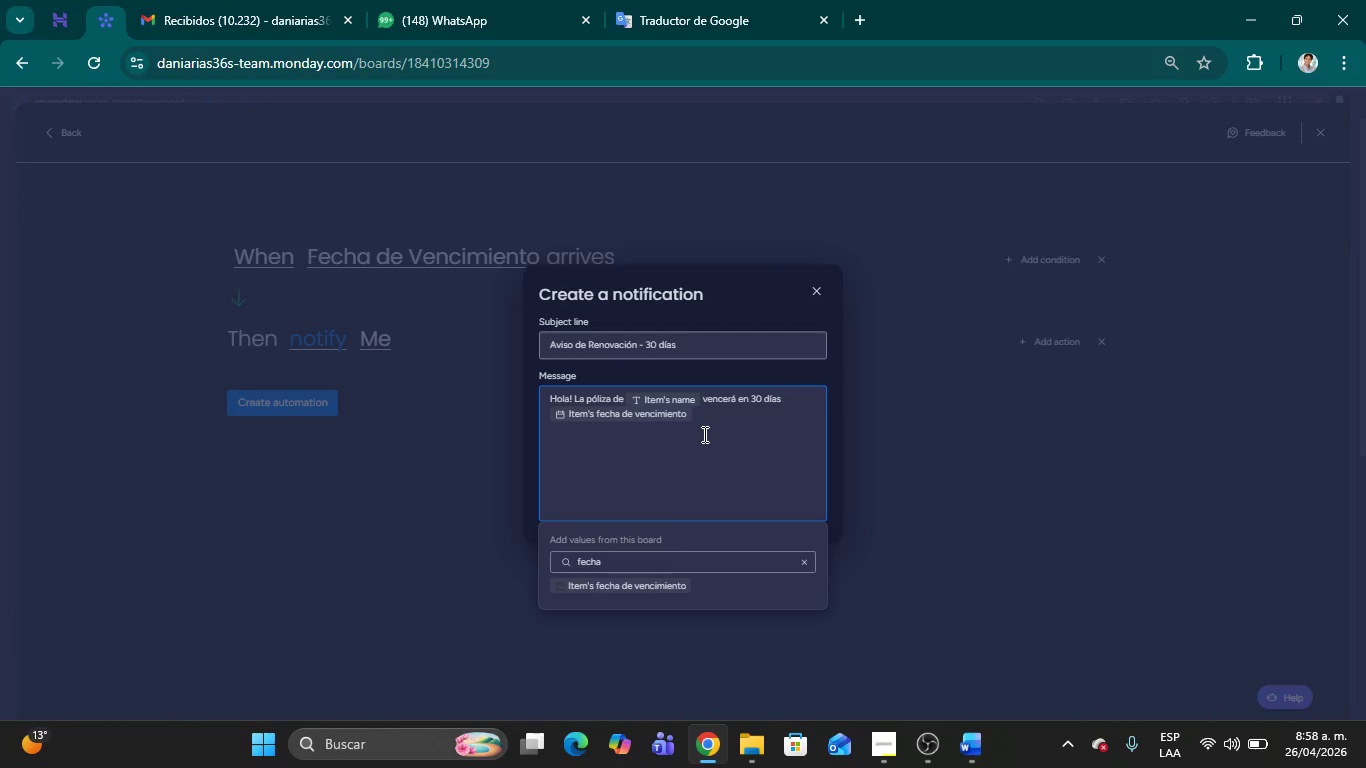 
key(Period)
 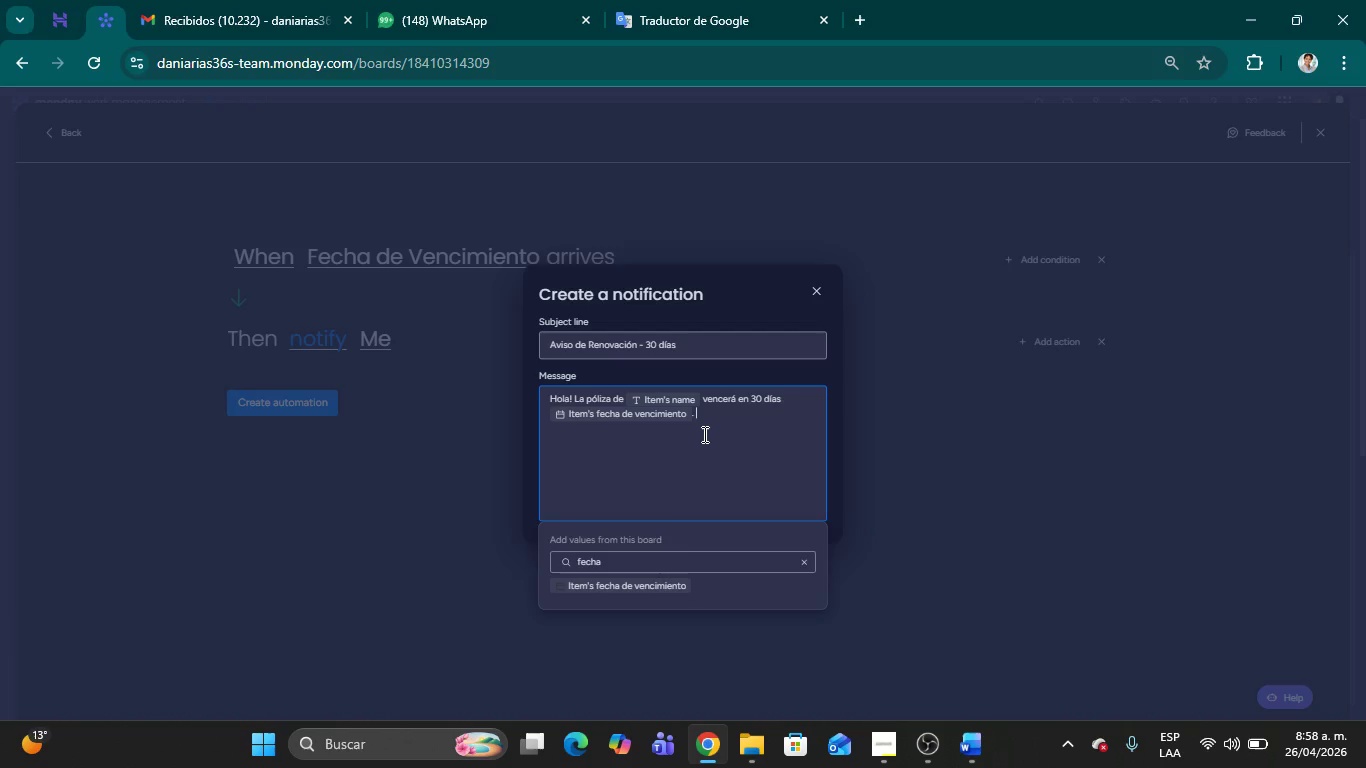 
key(Space)
 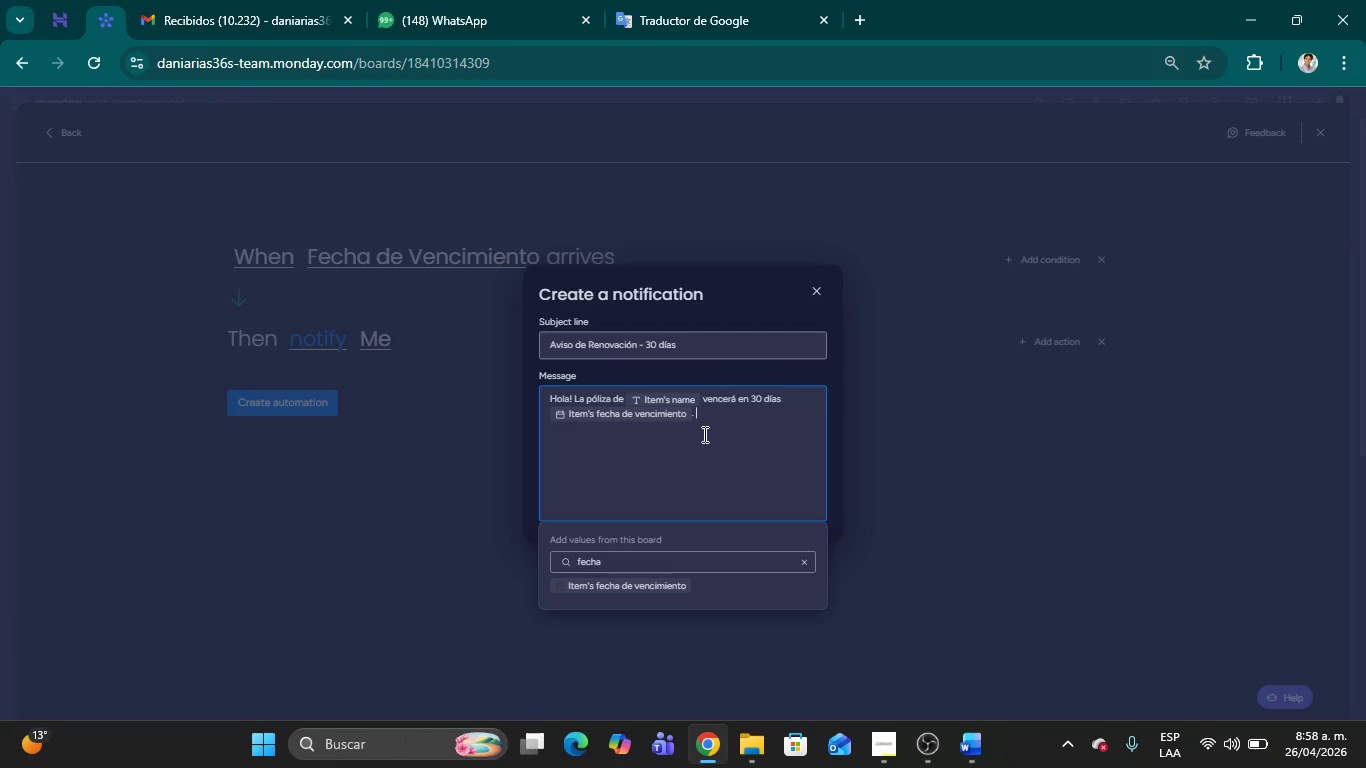 
type(Por favor, contacta al cliente para iniciar el t;rat)
key(Backspace)
type(mit)
key(Backspace)
key(Backspace)
key(Backspace)
key(Backspace)
key(Backspace)
key(Backspace)
type(r;amite de renovaci;on.)
 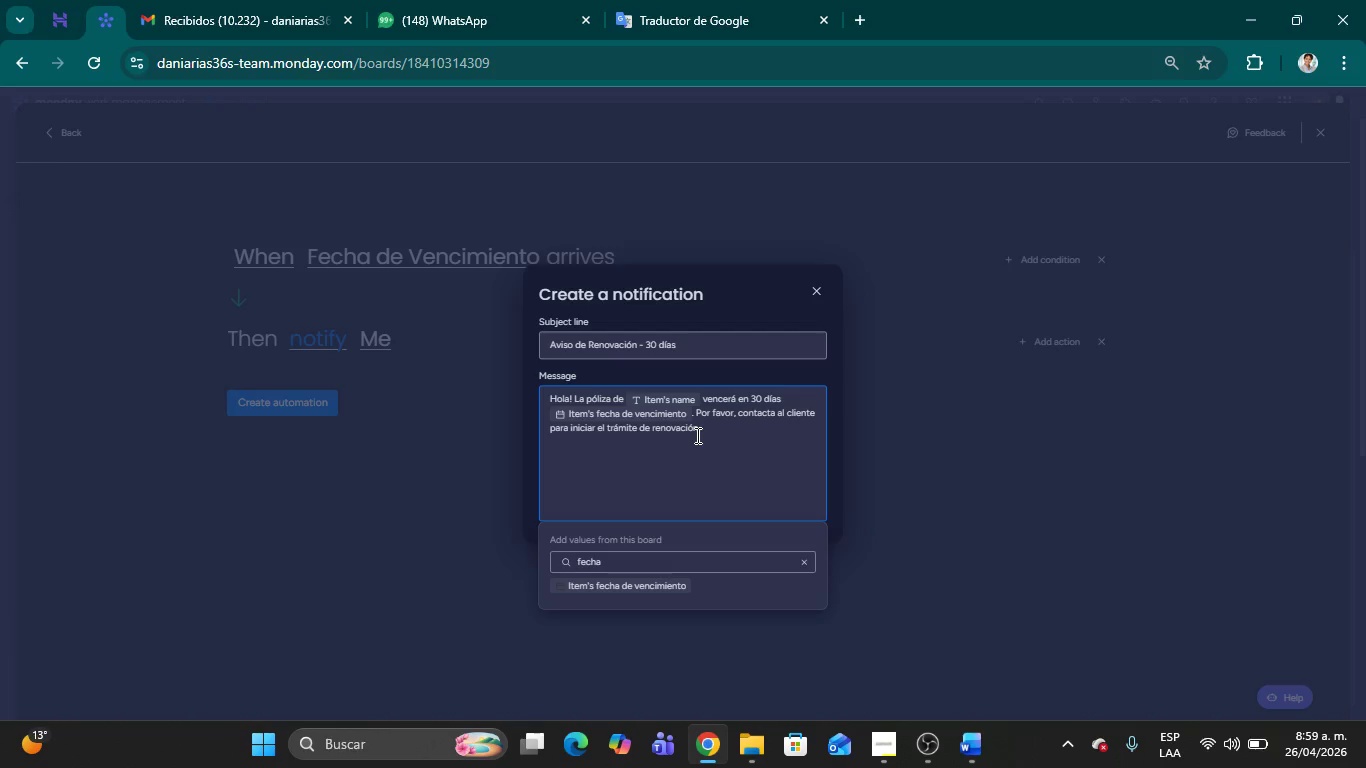 
wait(51.34)
 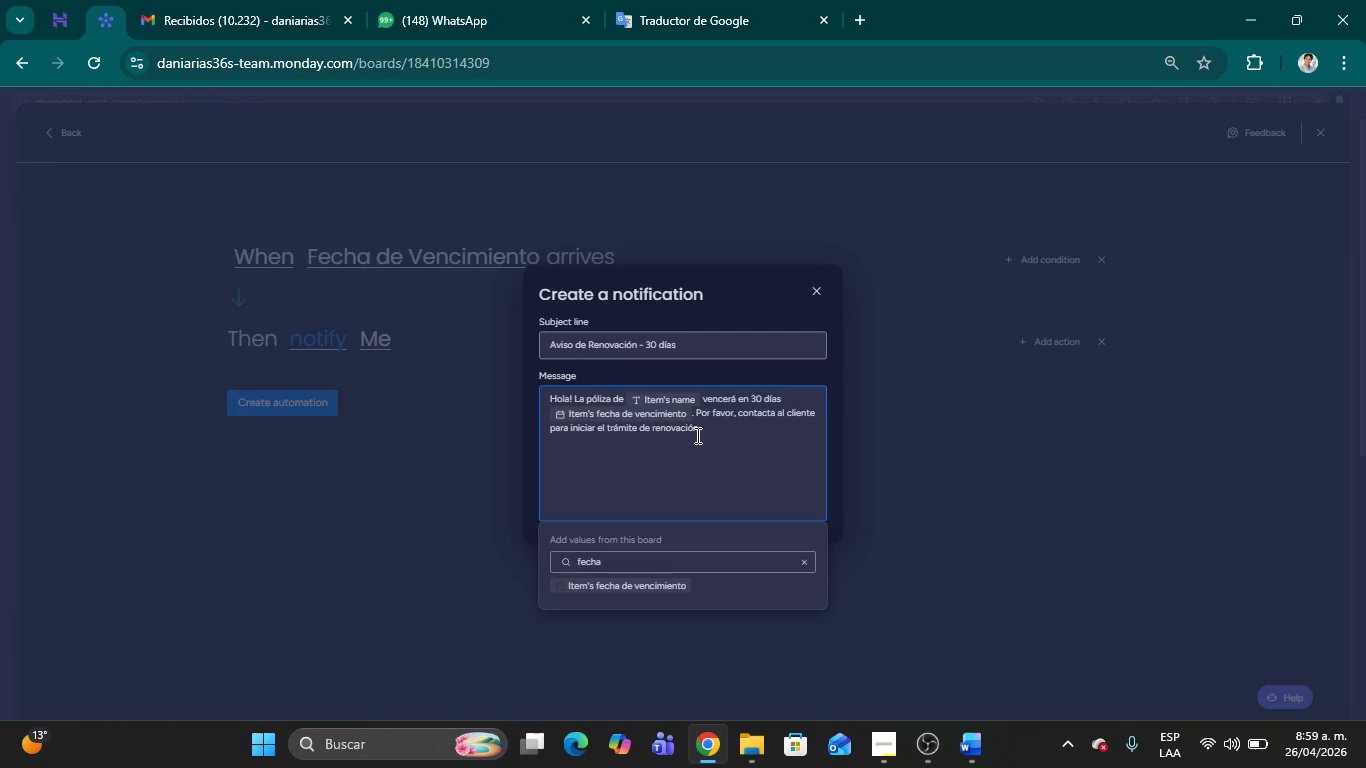 
left_click([256, 539])
 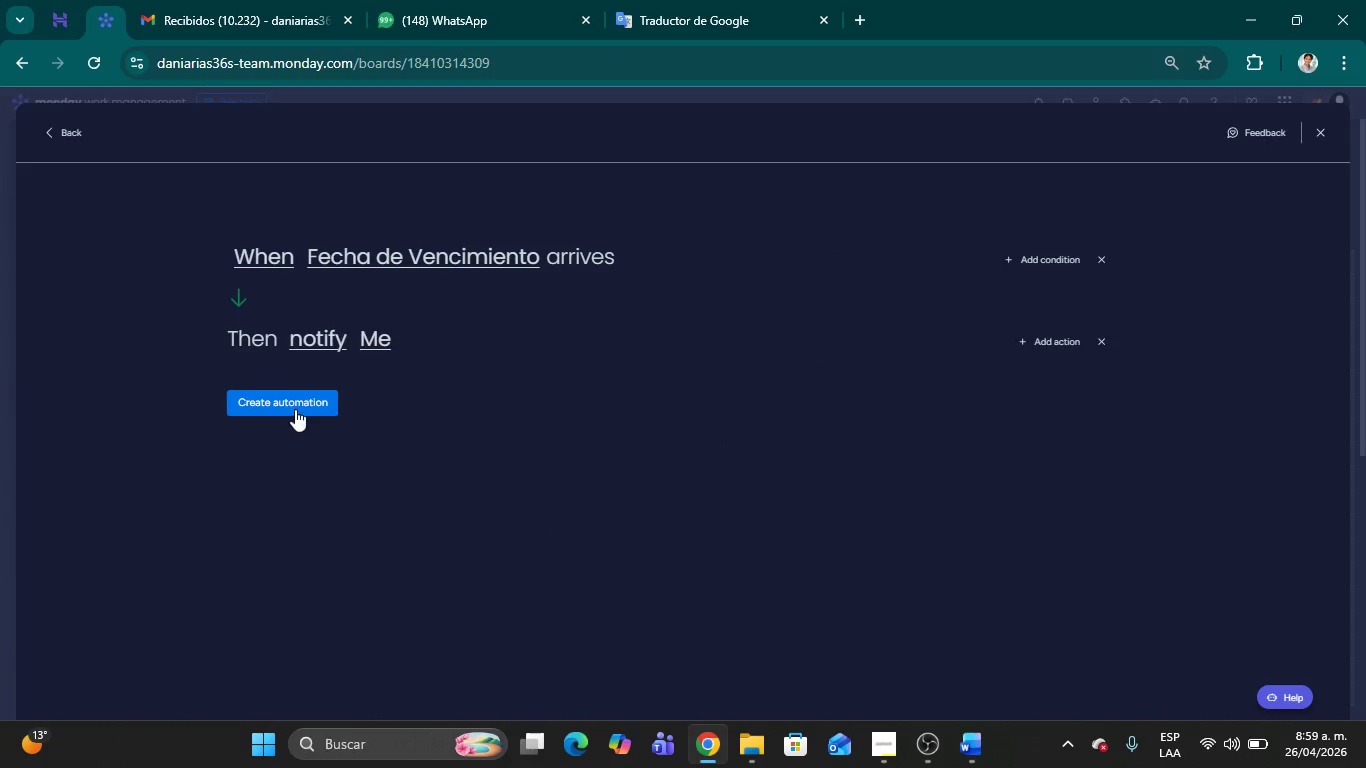 
left_click([295, 409])
 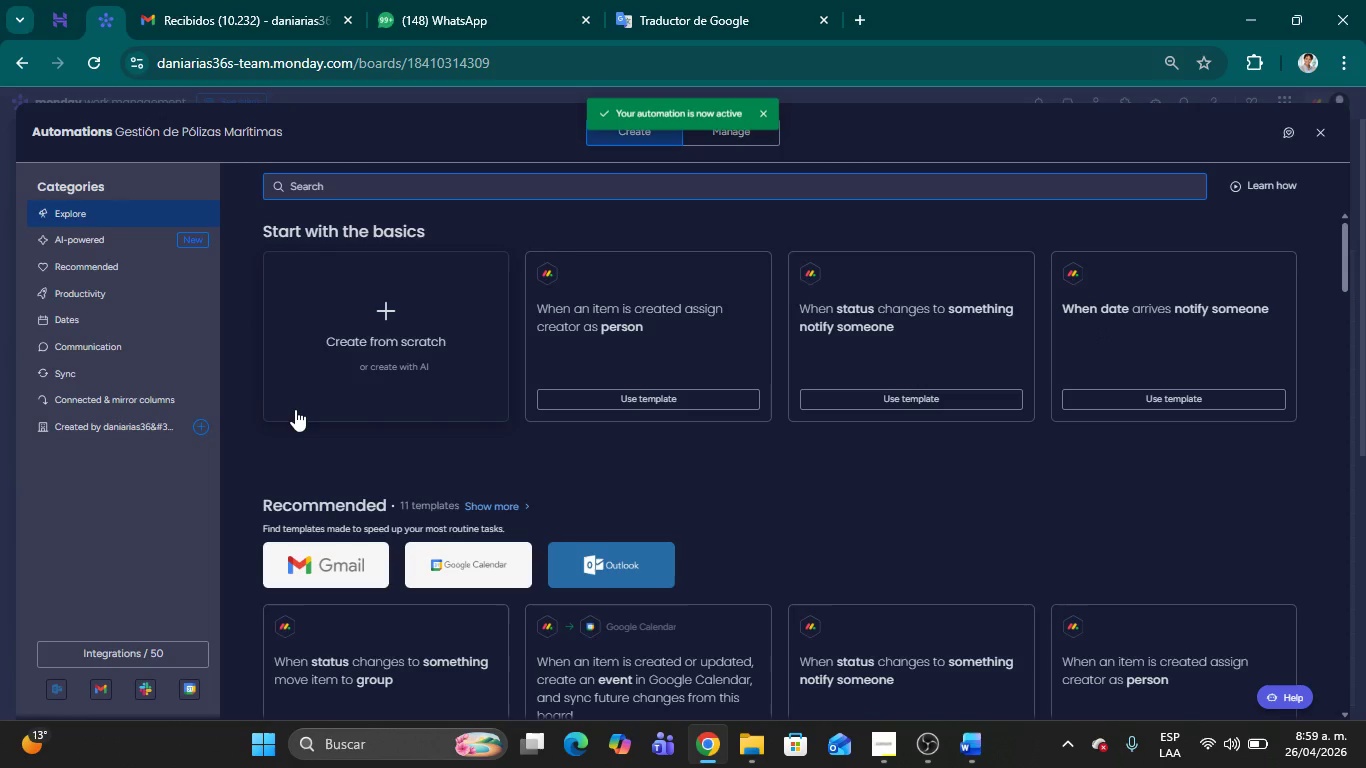 
wait(5.75)
 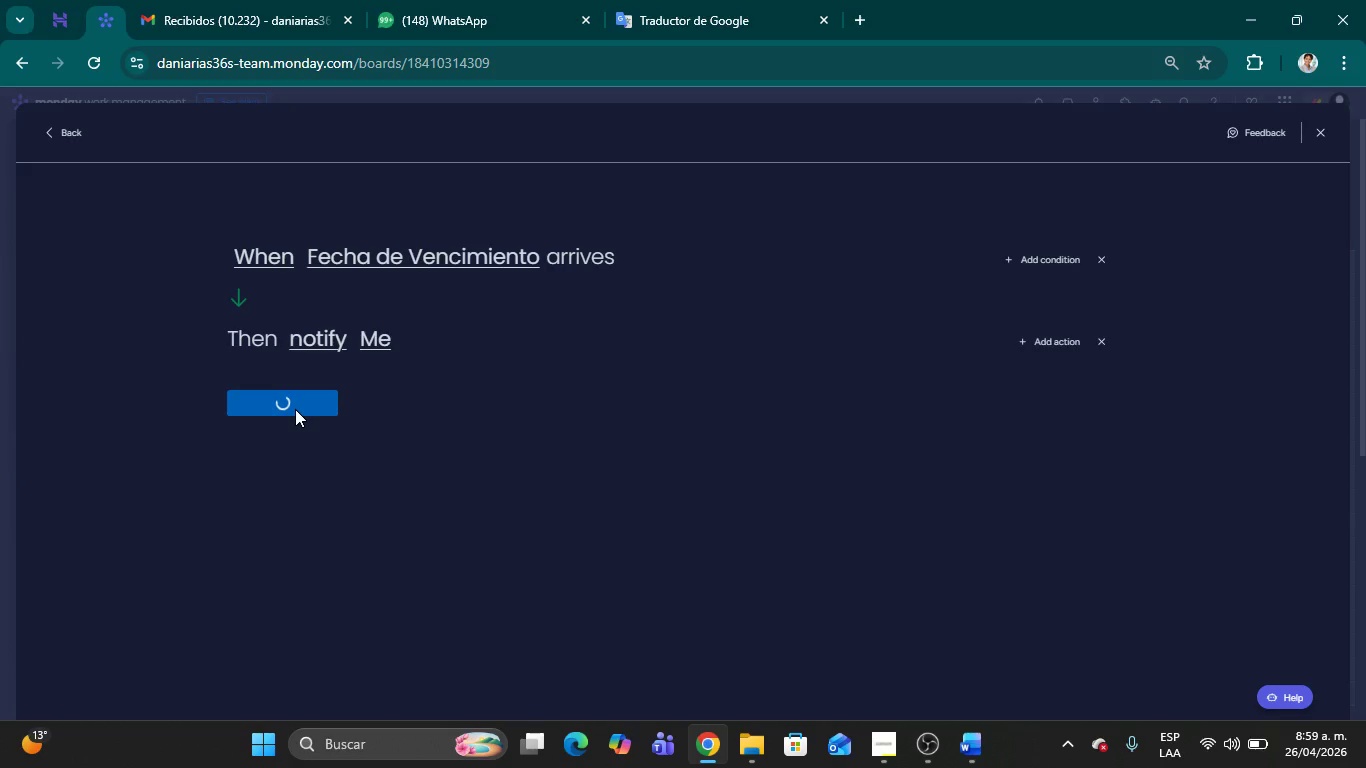 
left_click([388, 329])
 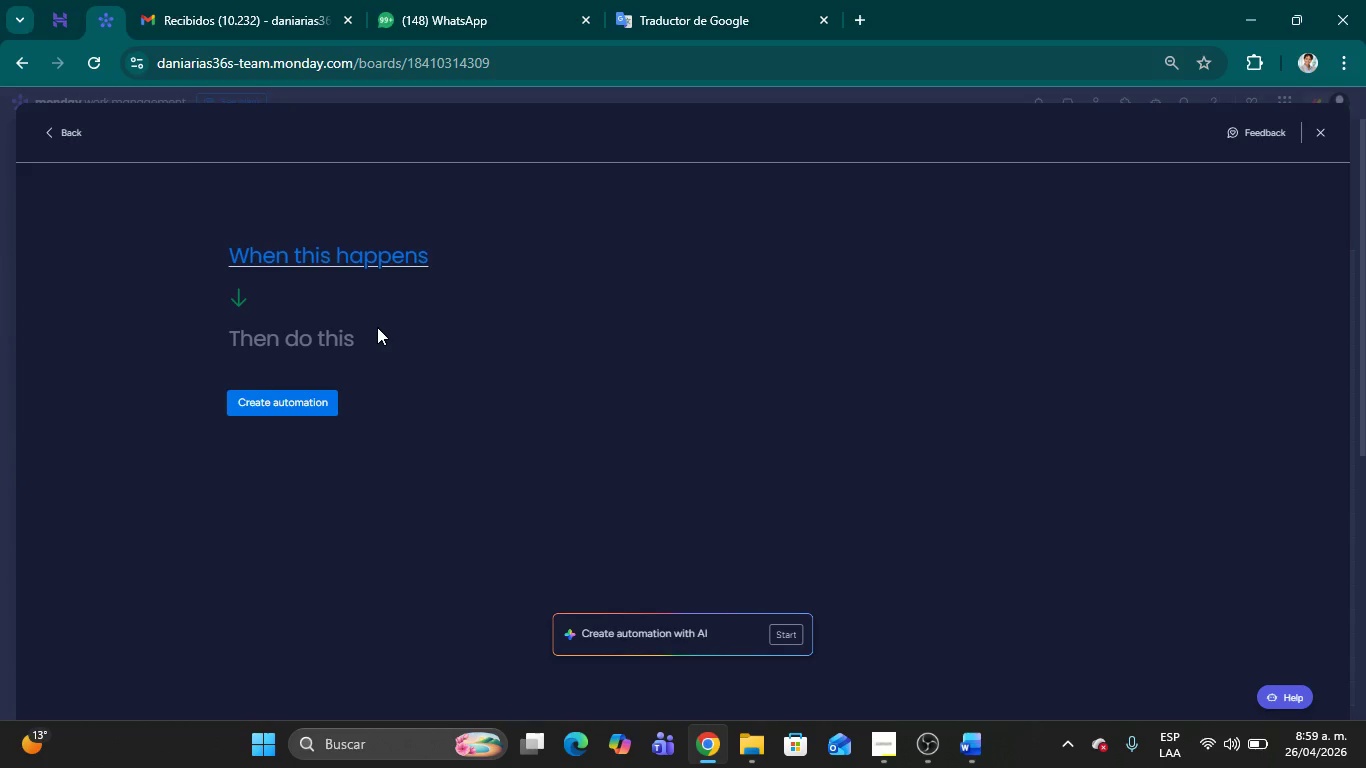 
wait(9.22)
 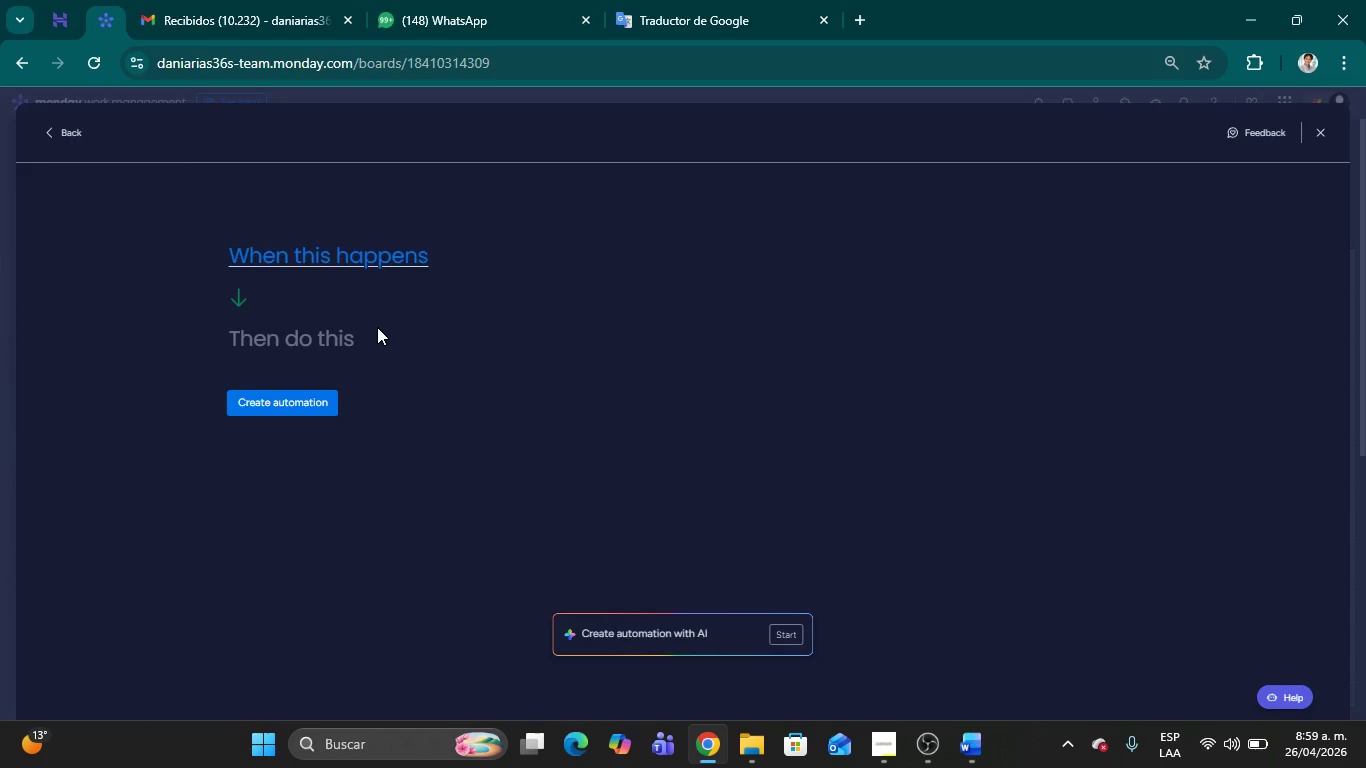 
left_click([307, 259])
 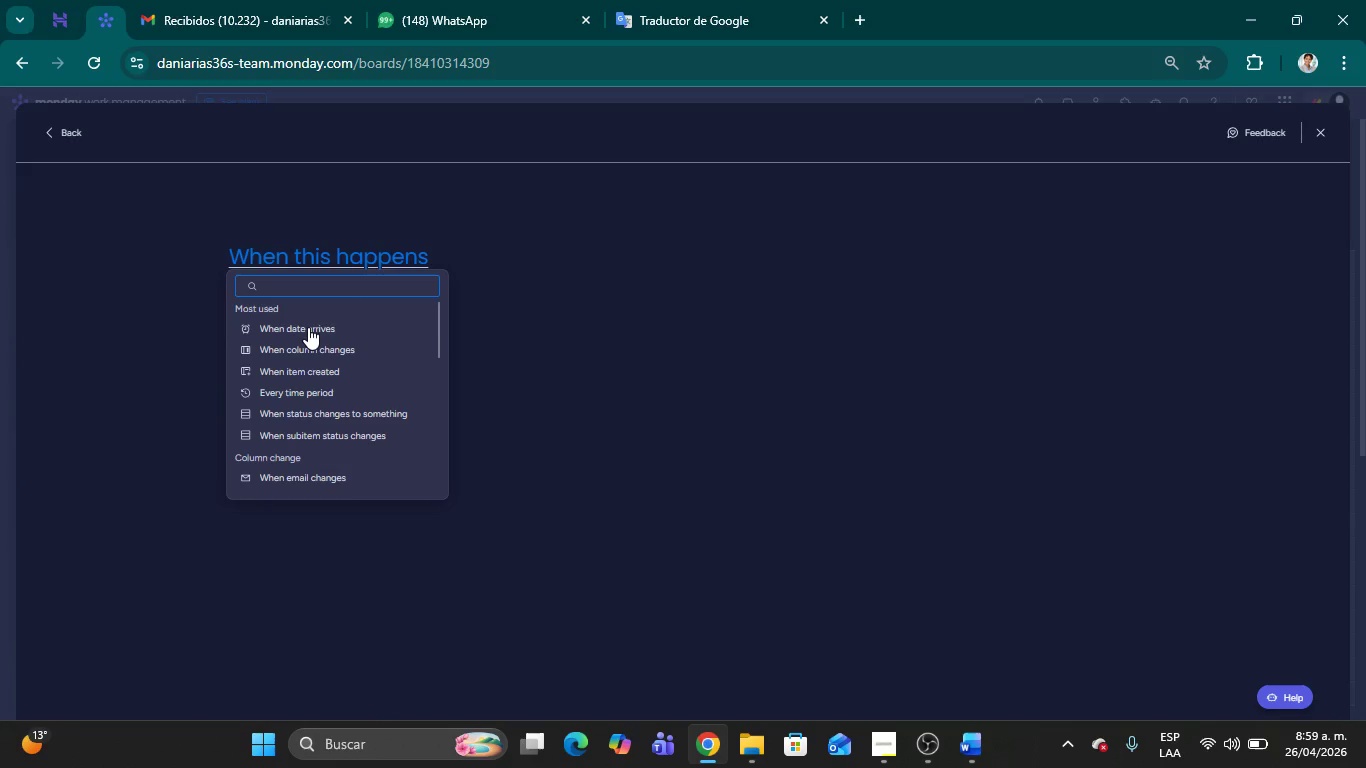 
left_click([308, 327])
 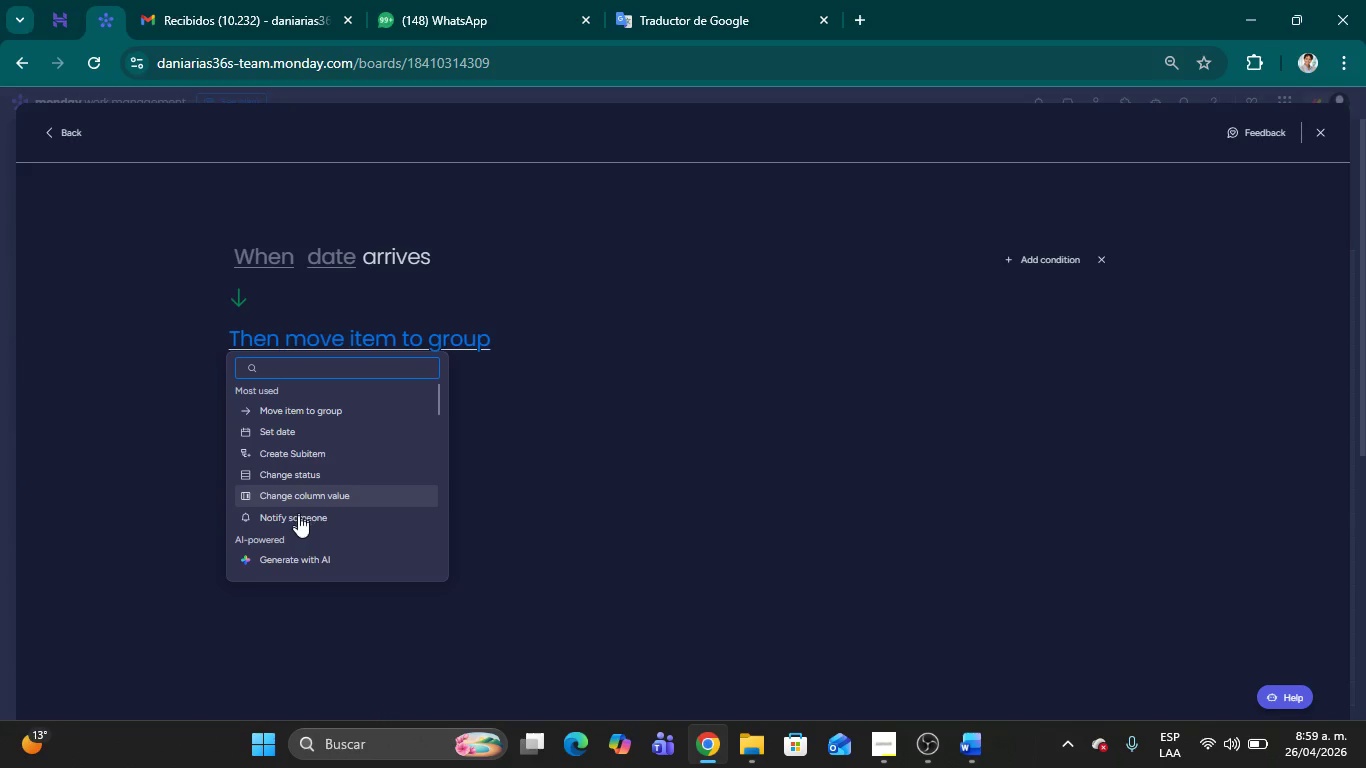 
left_click([299, 519])
 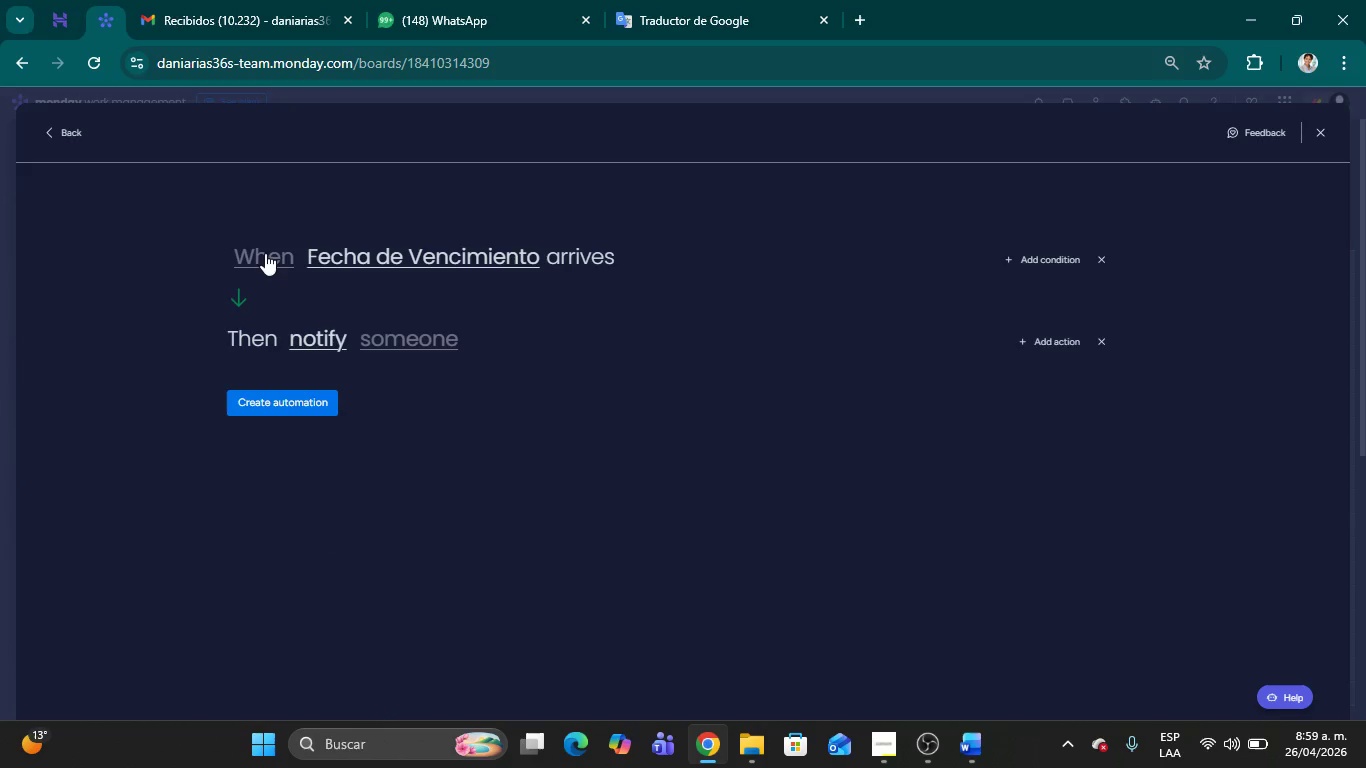 
left_click([265, 253])
 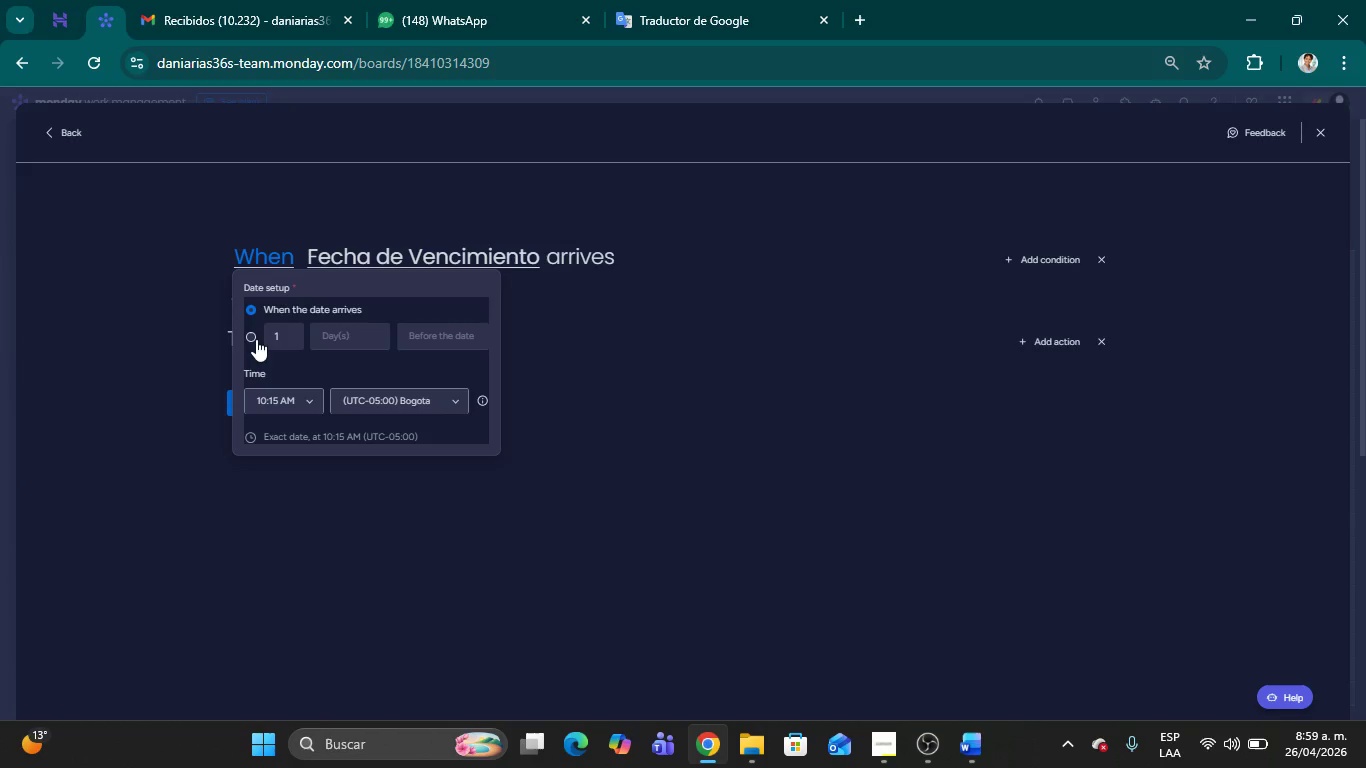 
left_click([252, 337])
 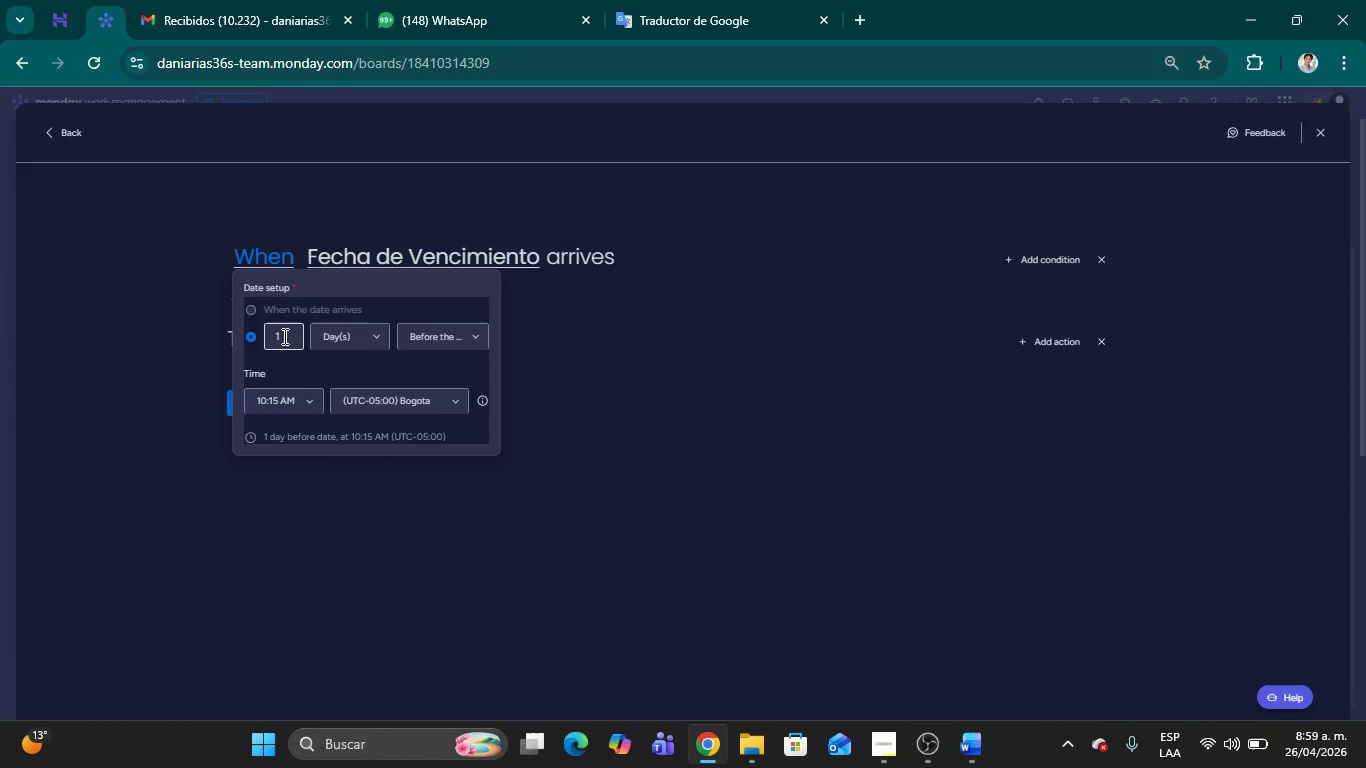 
left_click([283, 336])
 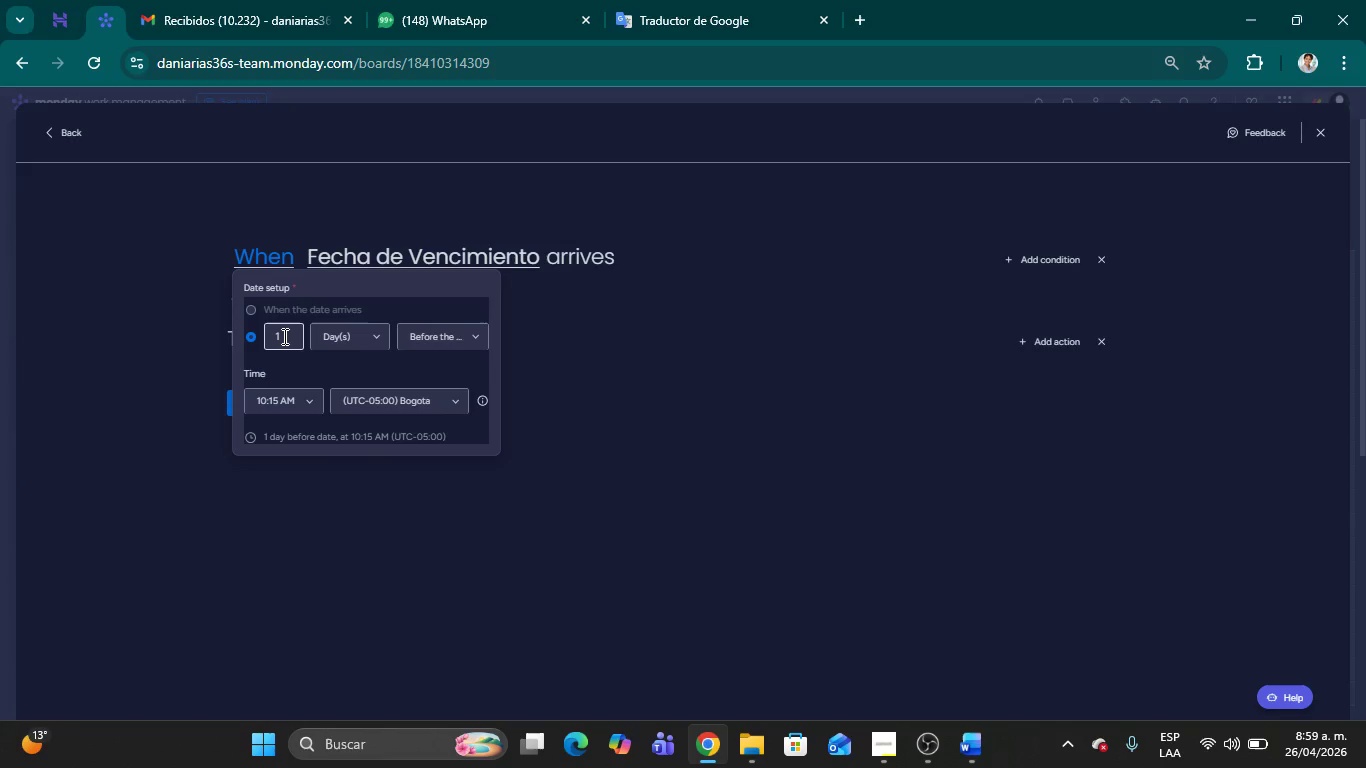 
key(7)
 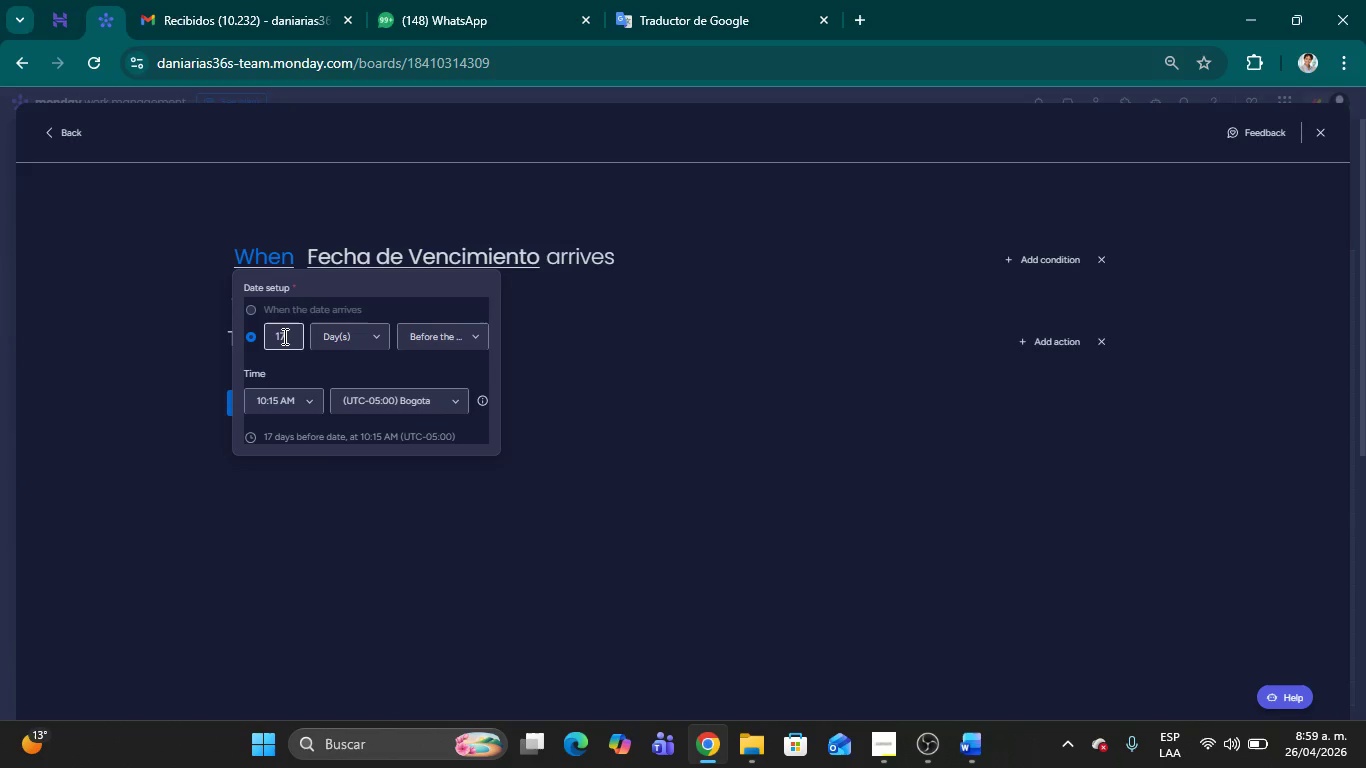 
key(ArrowLeft)
 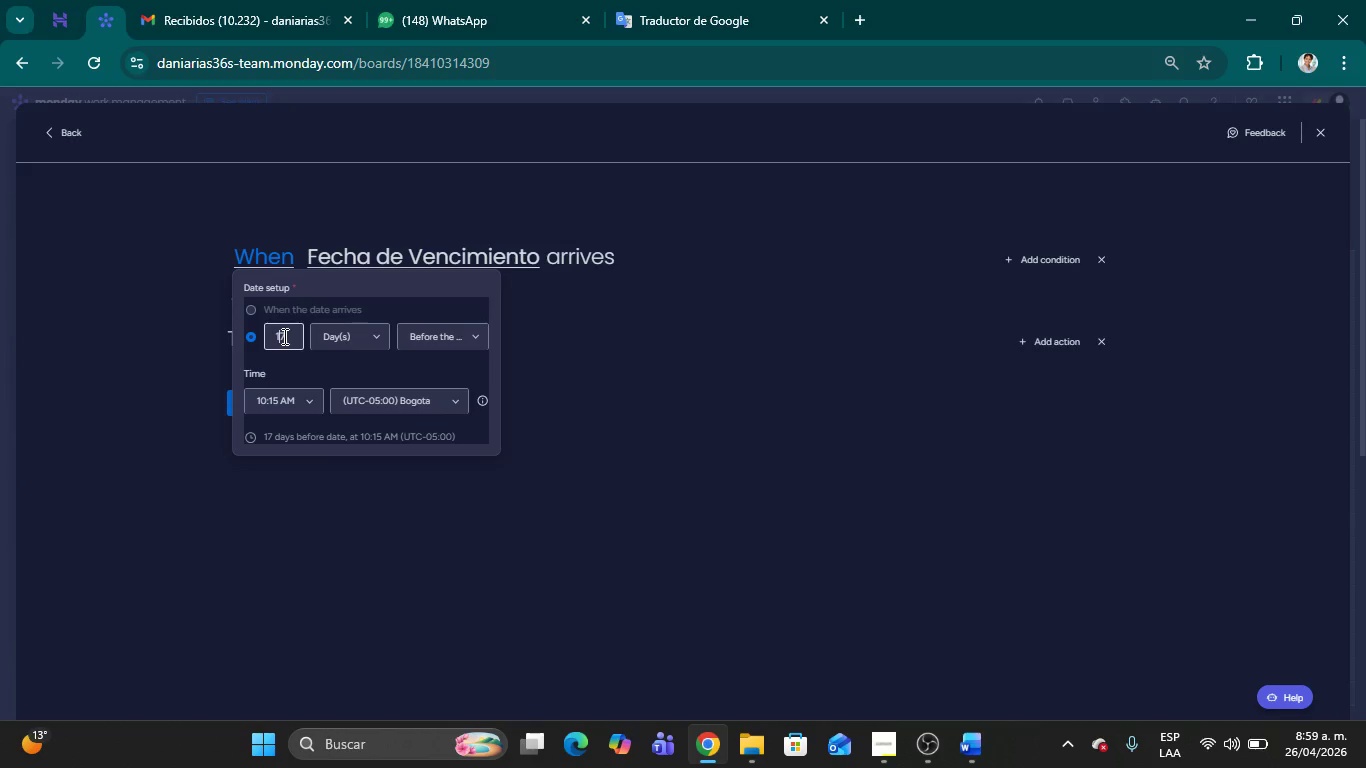 
key(Backspace)
 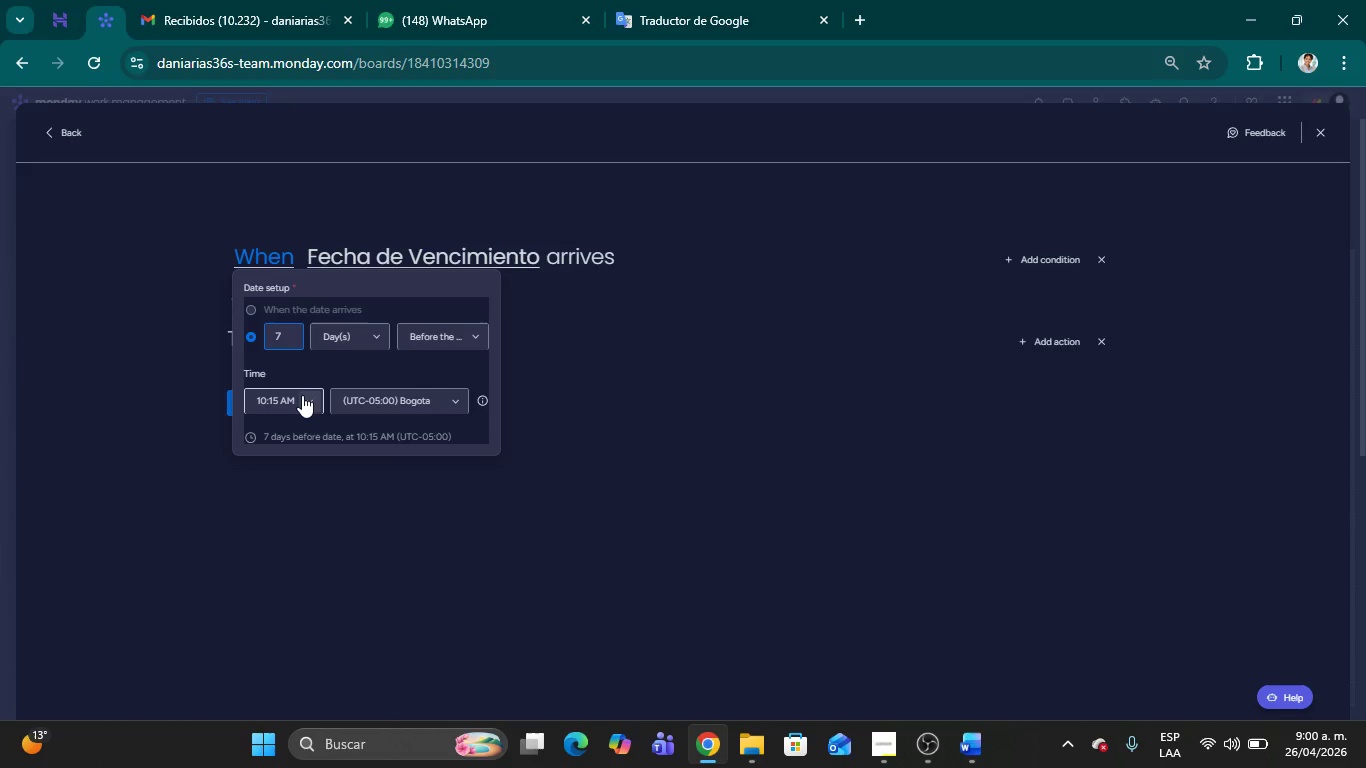 
left_click([305, 397])
 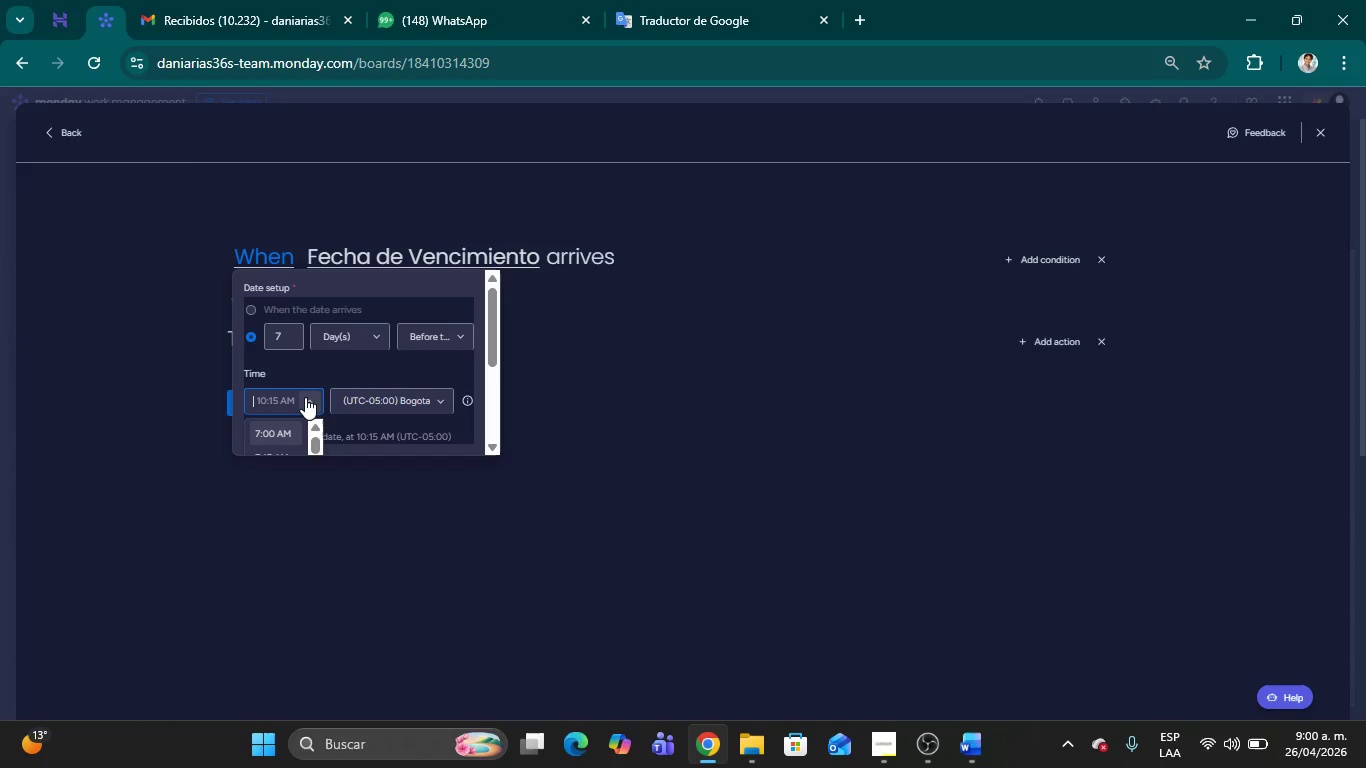 
wait(9.61)
 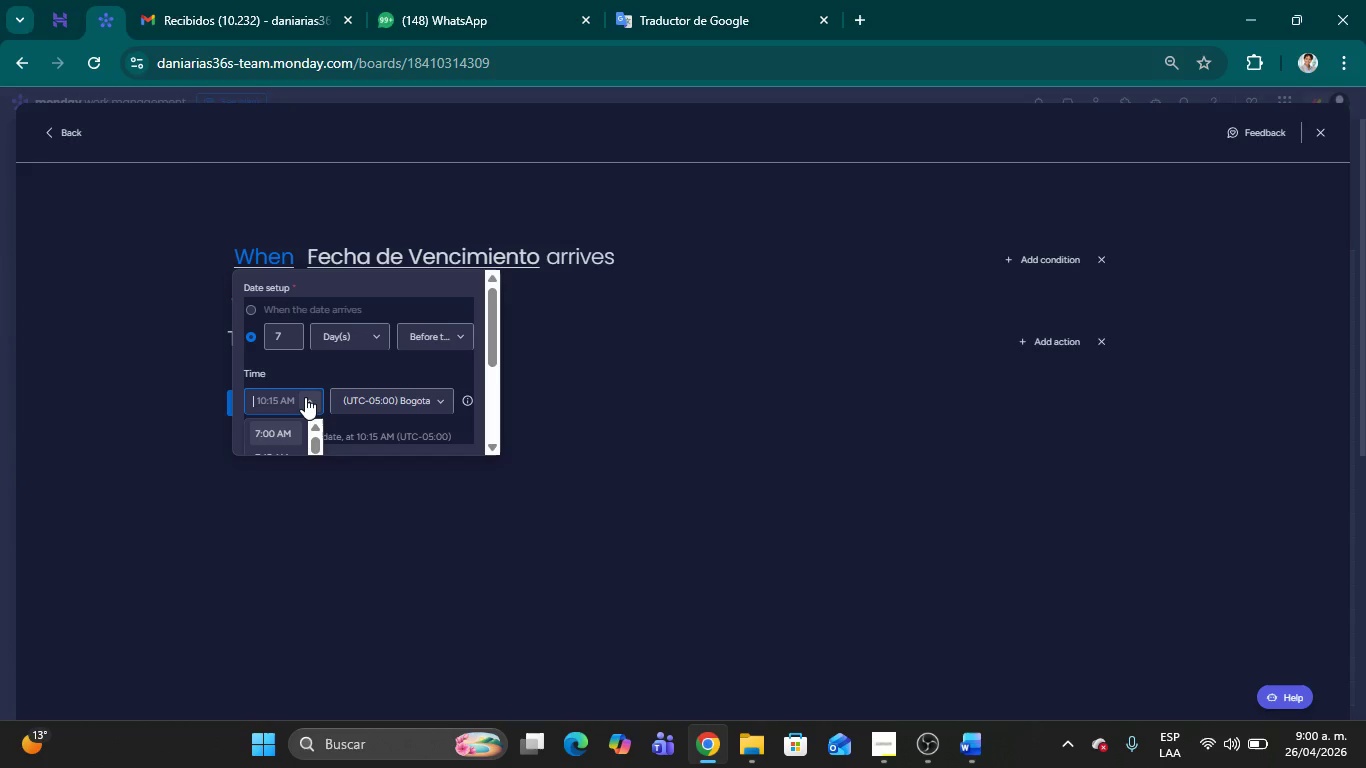 
scroll: coordinate [289, 432], scroll_direction: down, amount: 2.0
 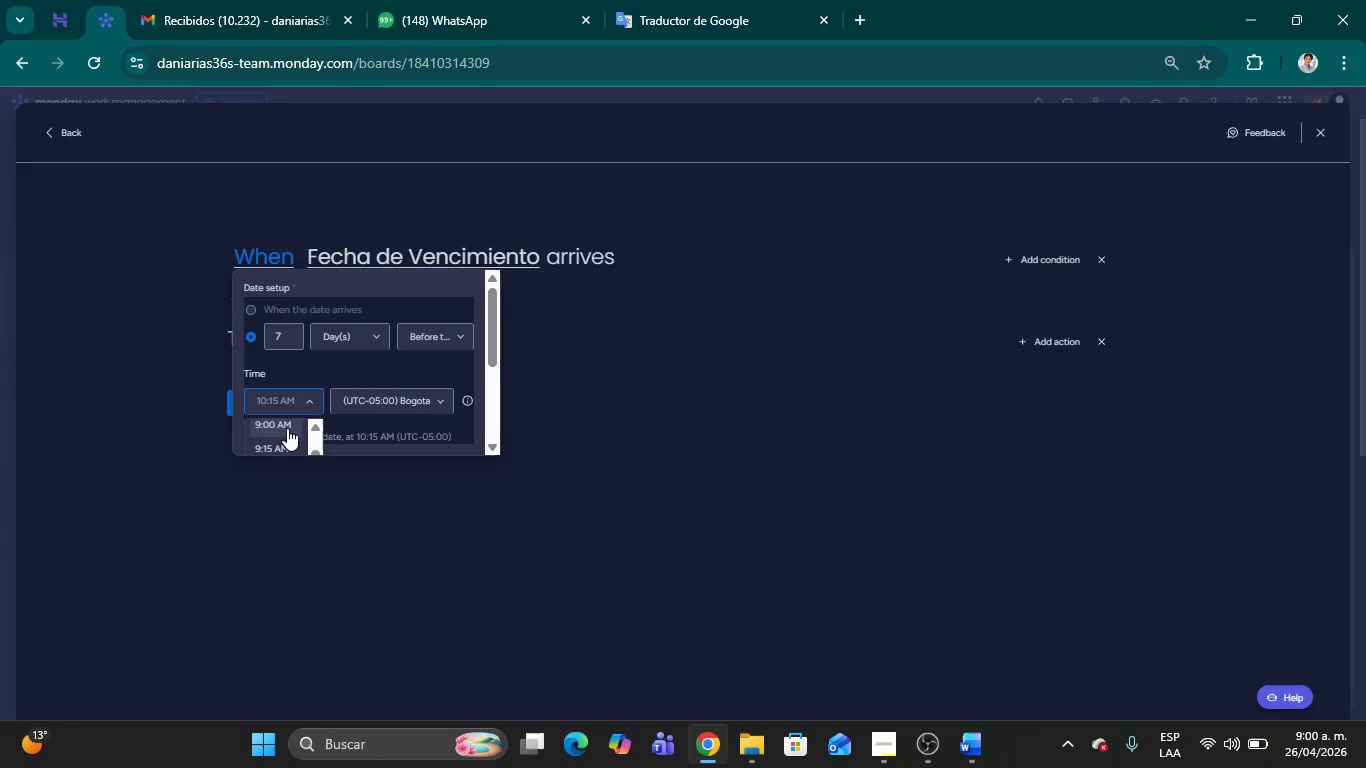 
left_click([287, 428])
 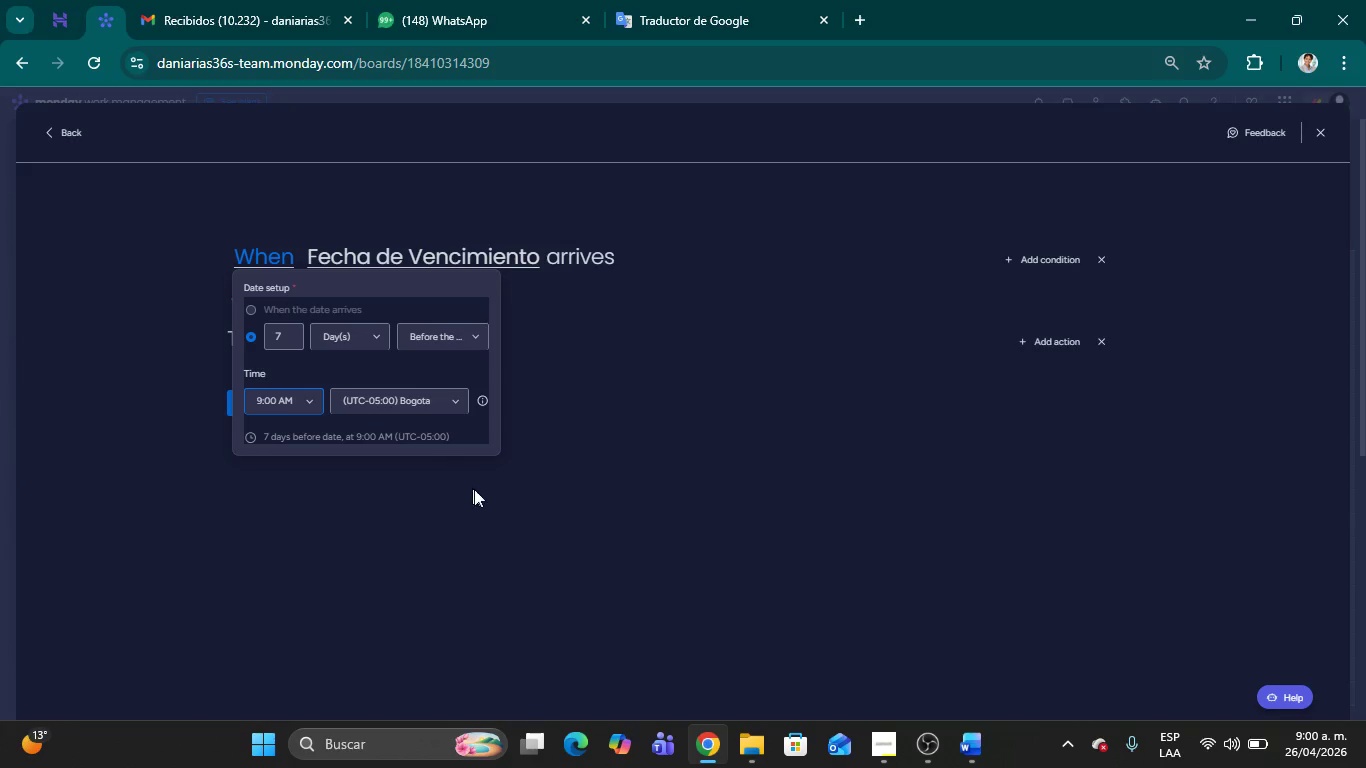 
left_click([488, 494])
 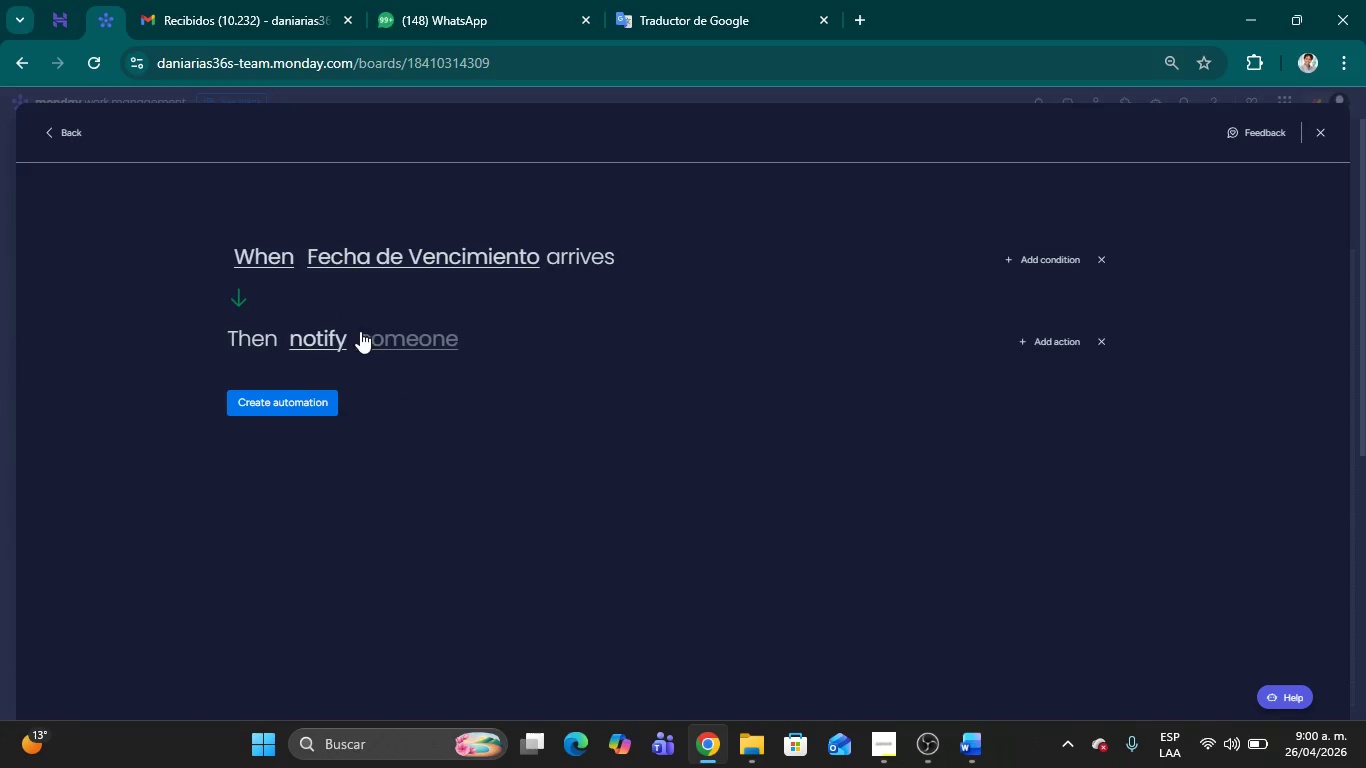 
left_click([389, 340])
 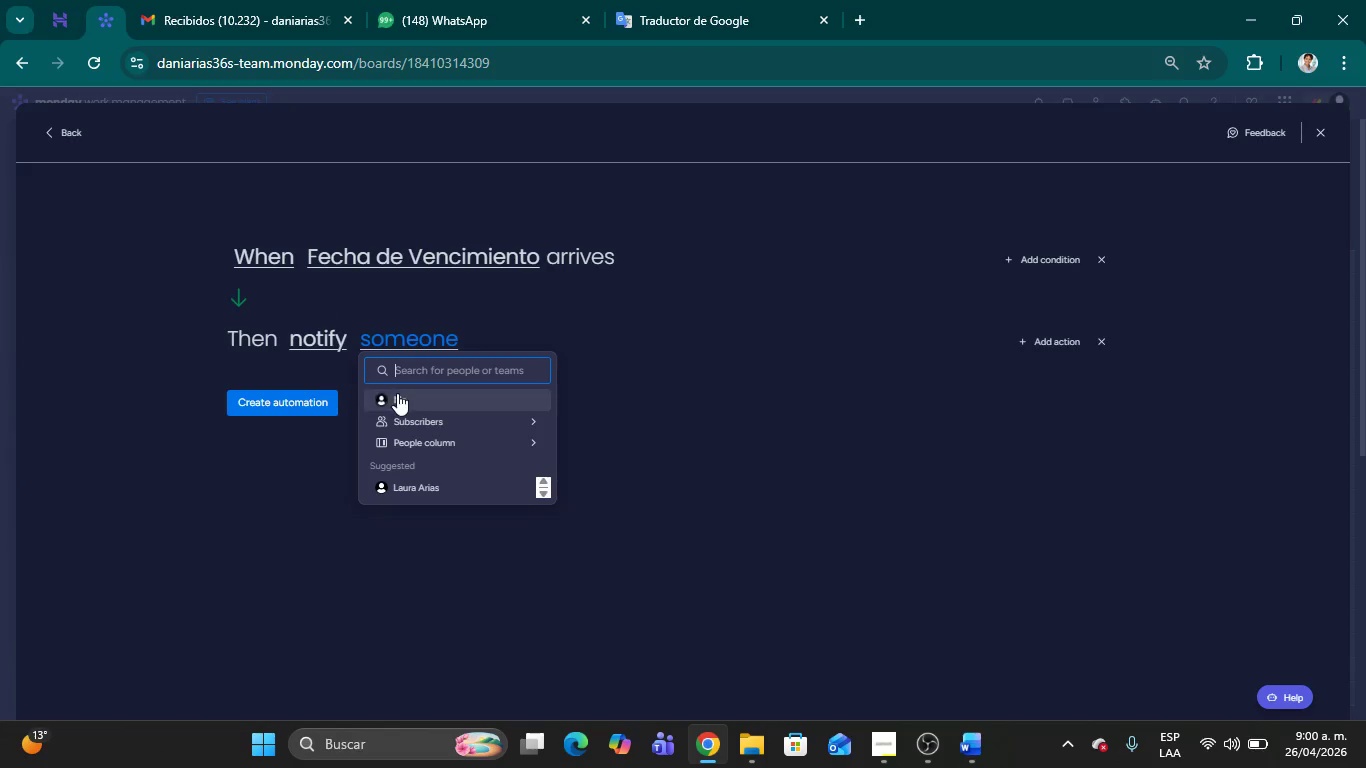 
left_click([397, 393])
 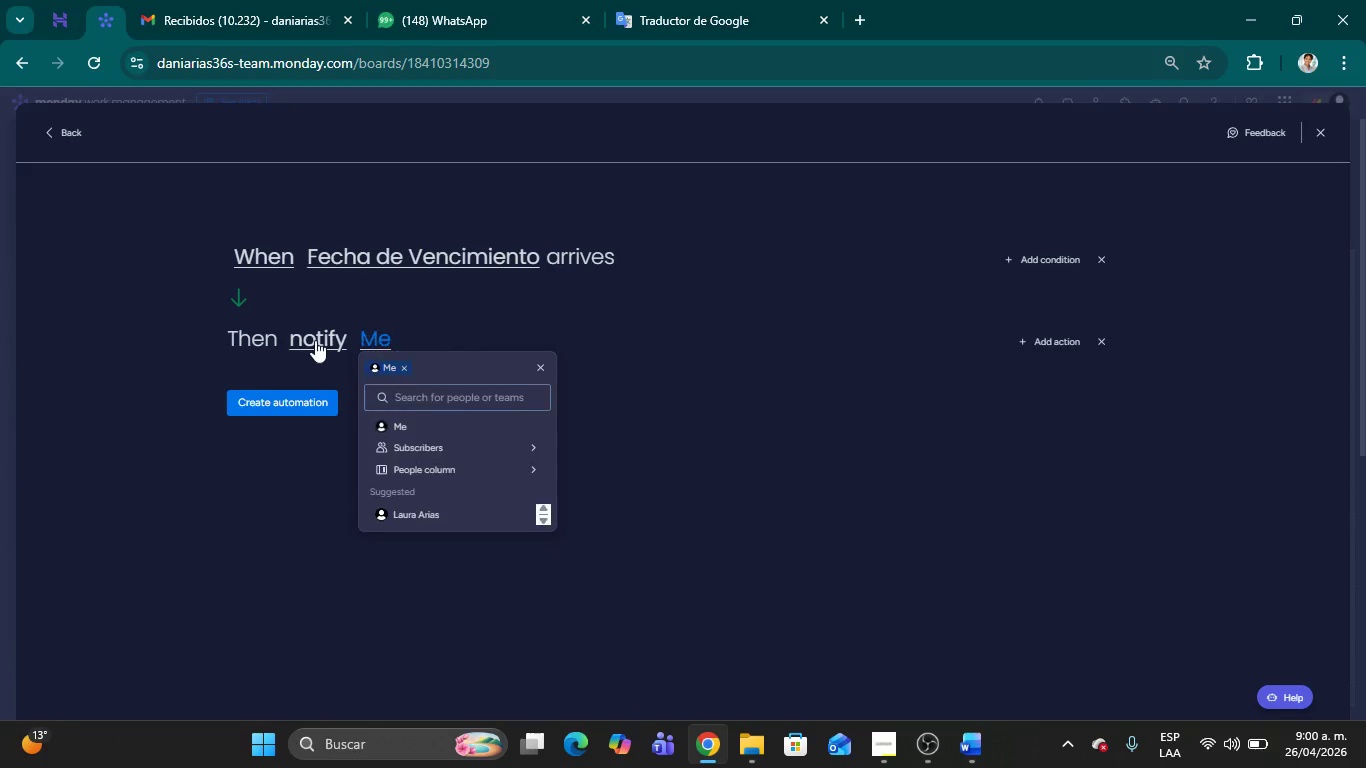 
left_click([315, 340])
 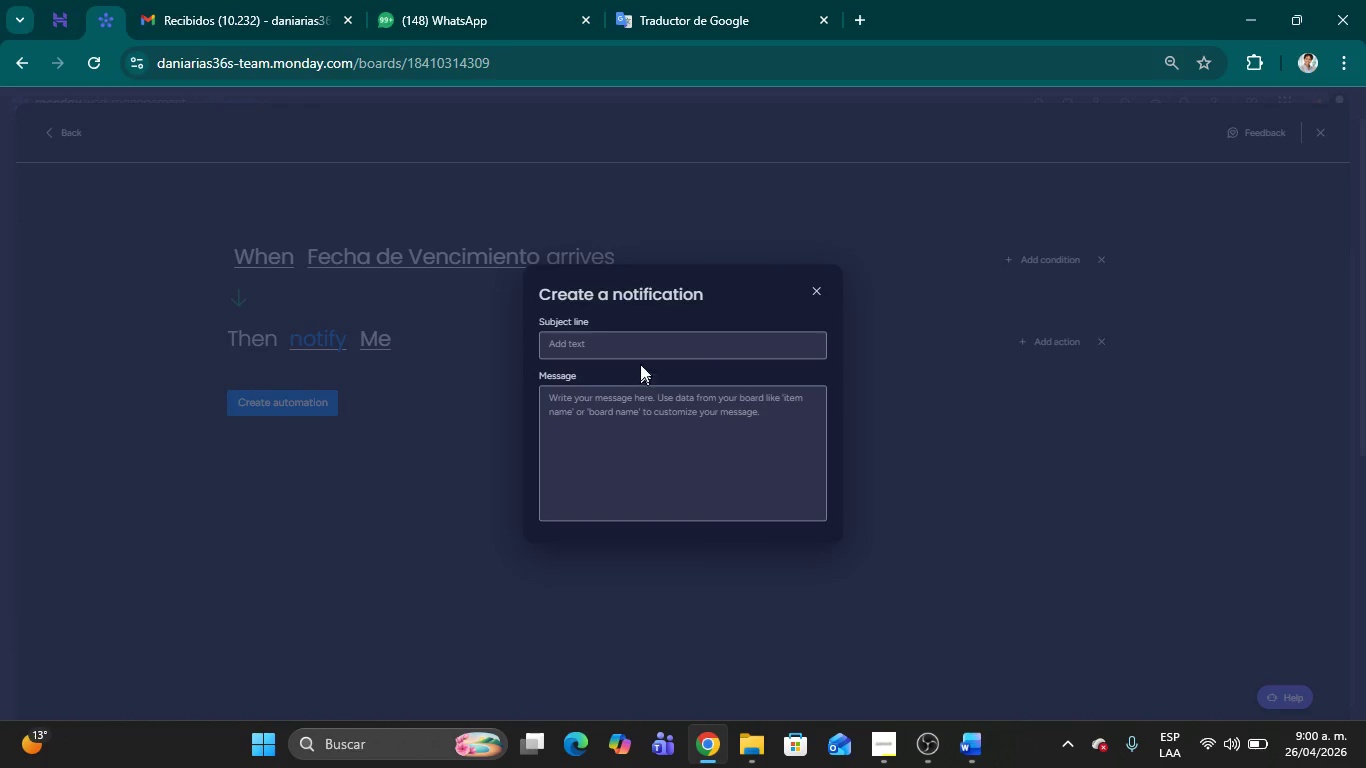 
left_click([638, 340])
 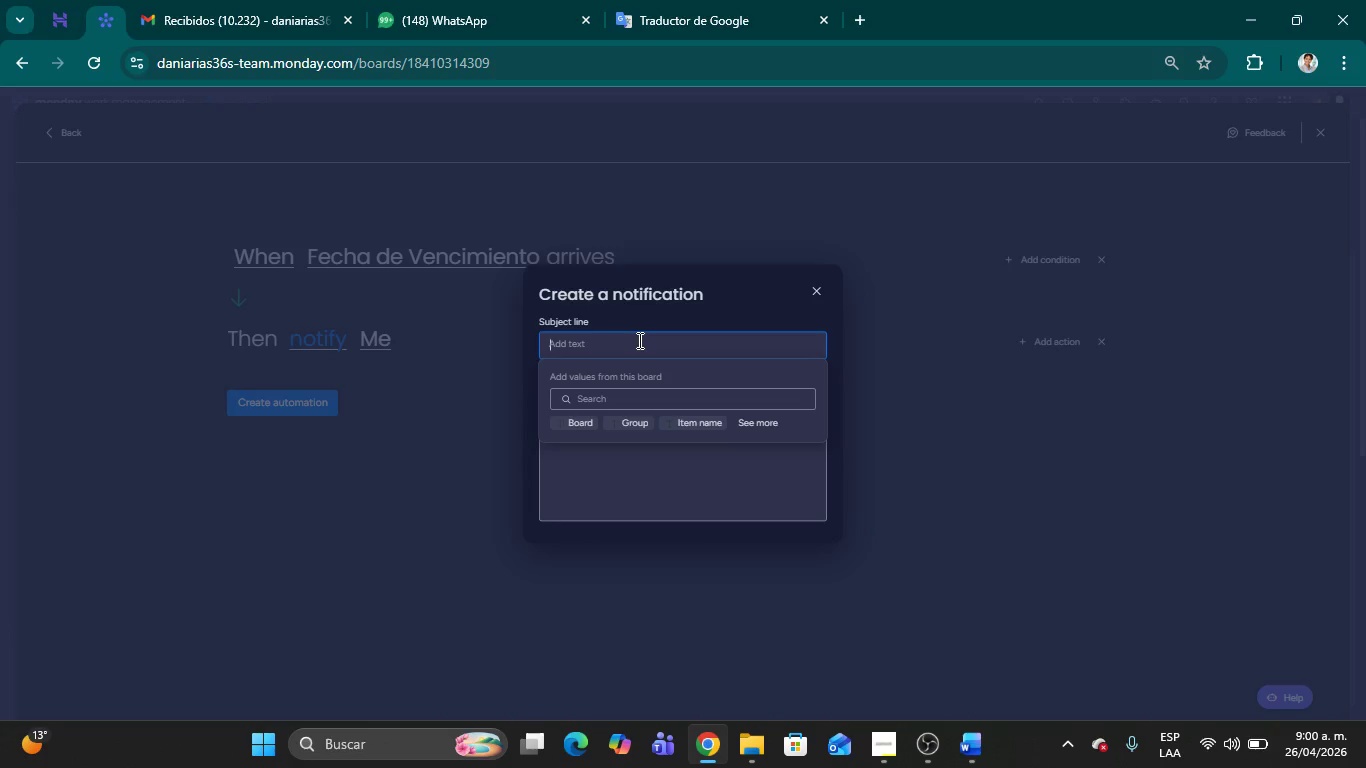 
wait(12.97)
 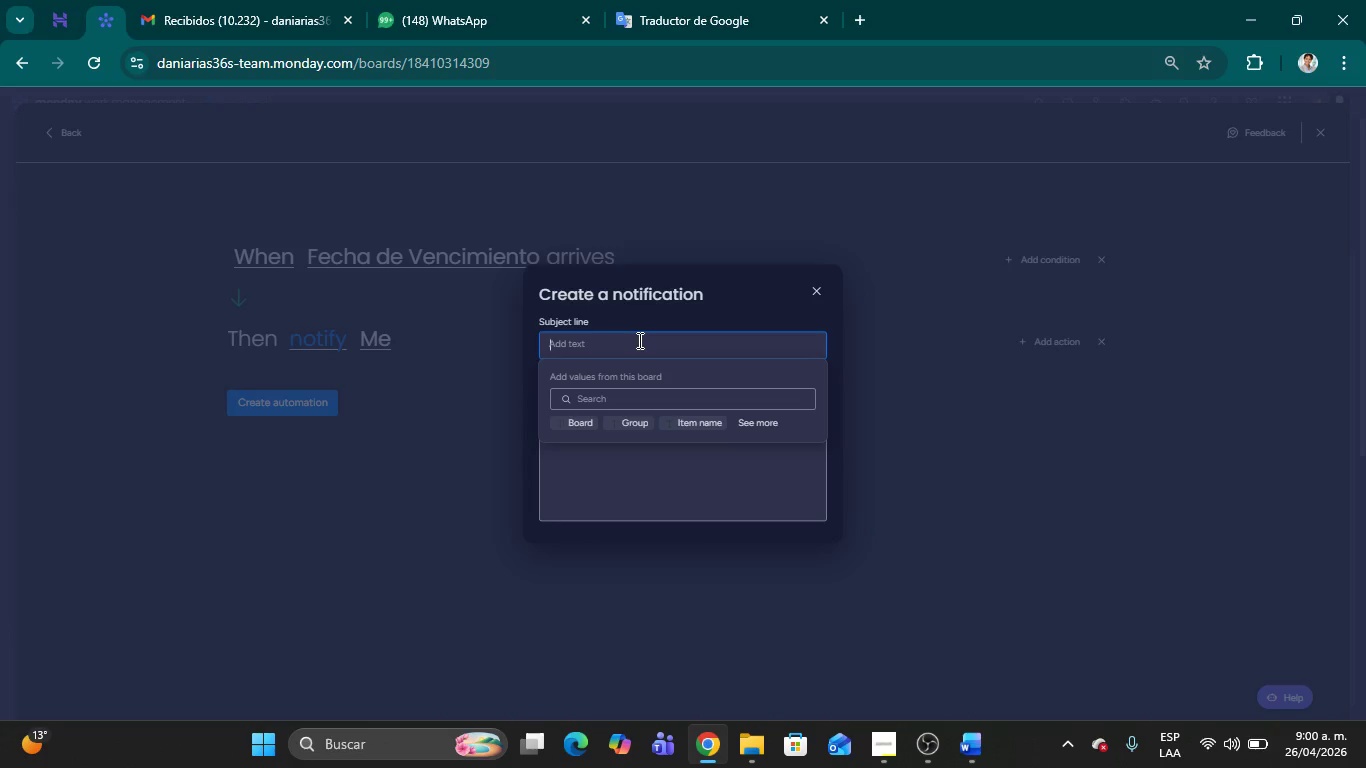 
type(Uregnete)
key(Backspace)
key(Backspace)
key(Backspace)
key(Backspace)
key(Backspace)
key(Backspace)
type(gente Renovaci;on pendiente en 7 d;ias)
 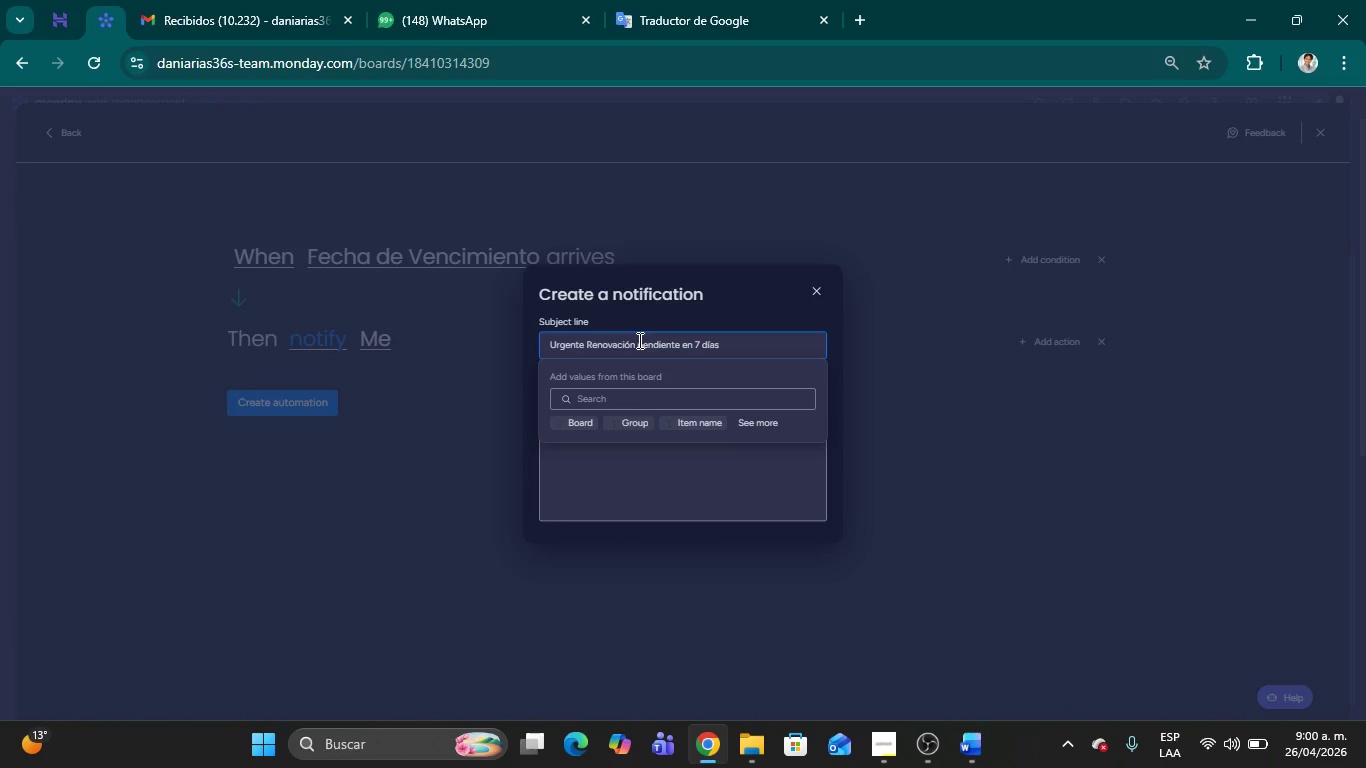 
left_click_drag(start_coordinate=[619, 491], to_coordinate=[617, 504])
 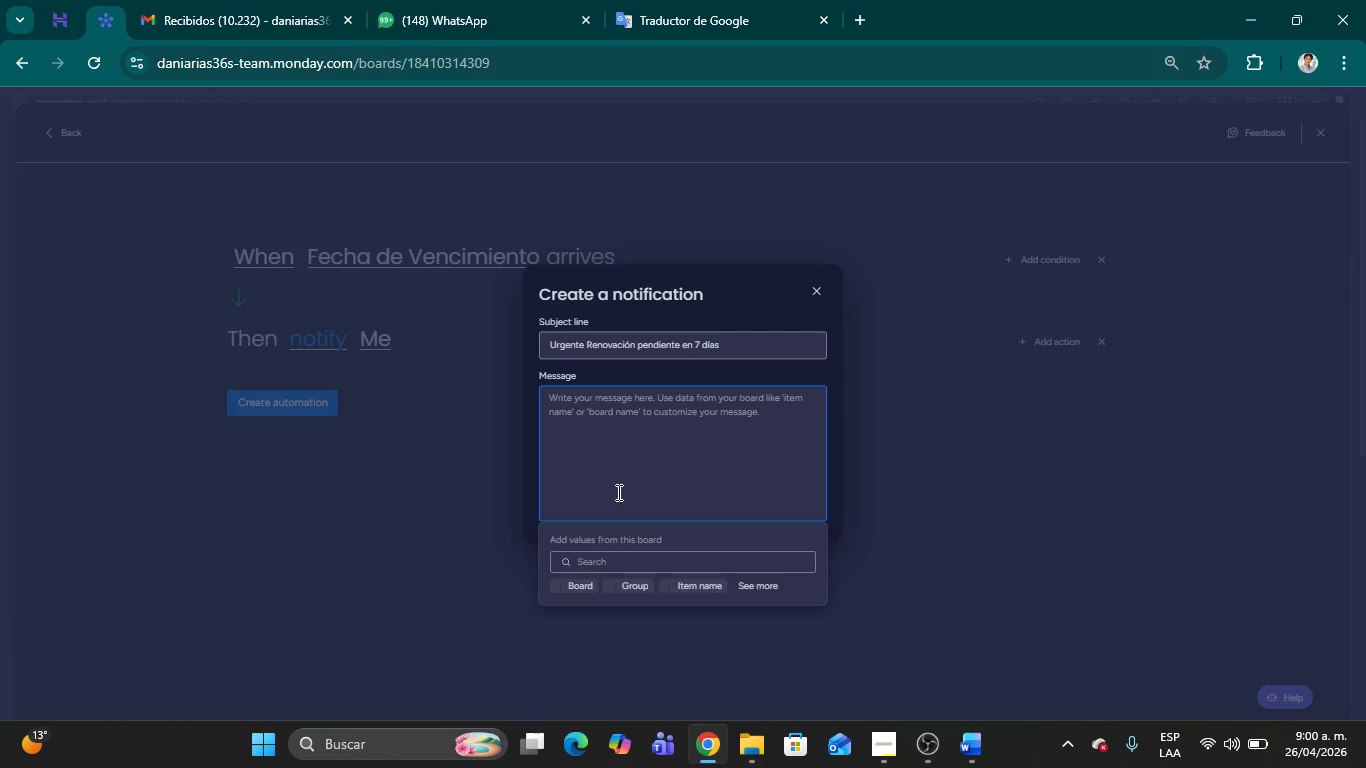 
wait(16.48)
 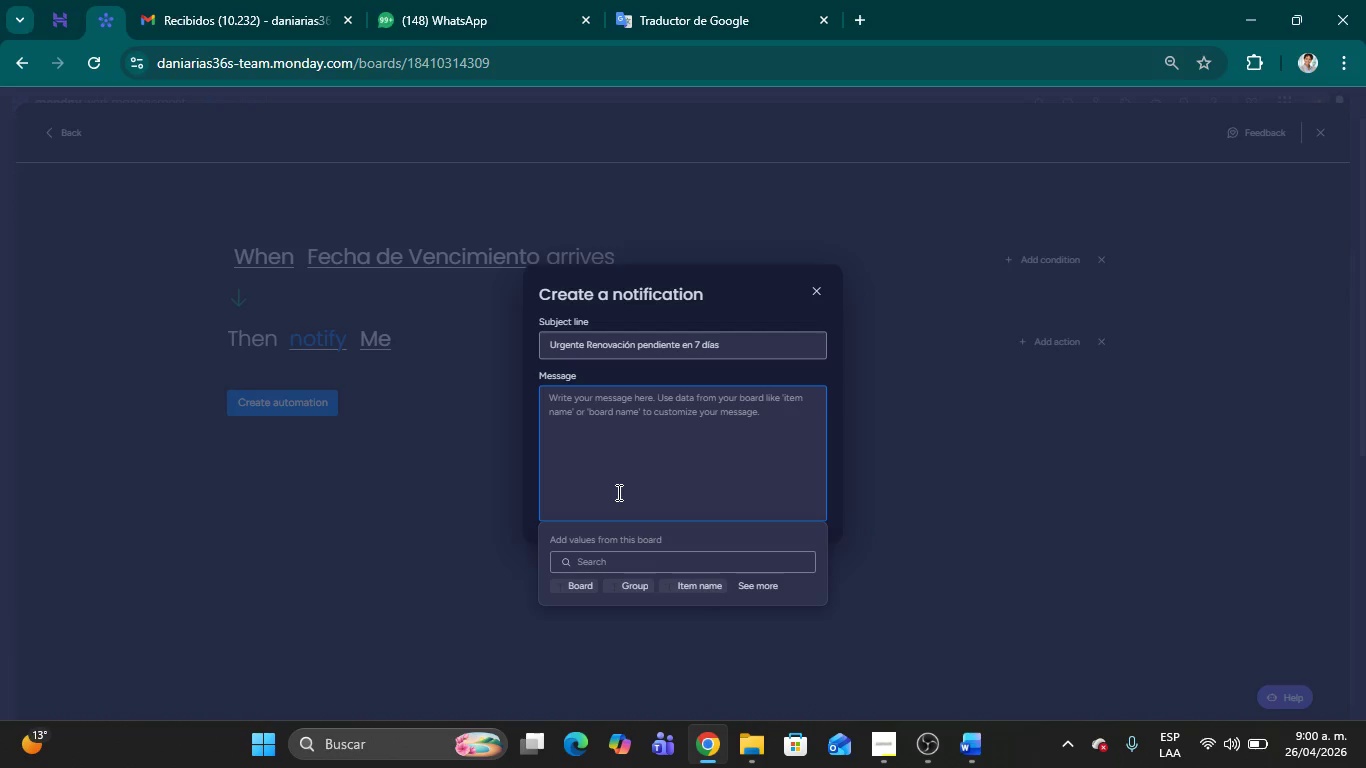 
type(Atenci;on la p;oliza )
 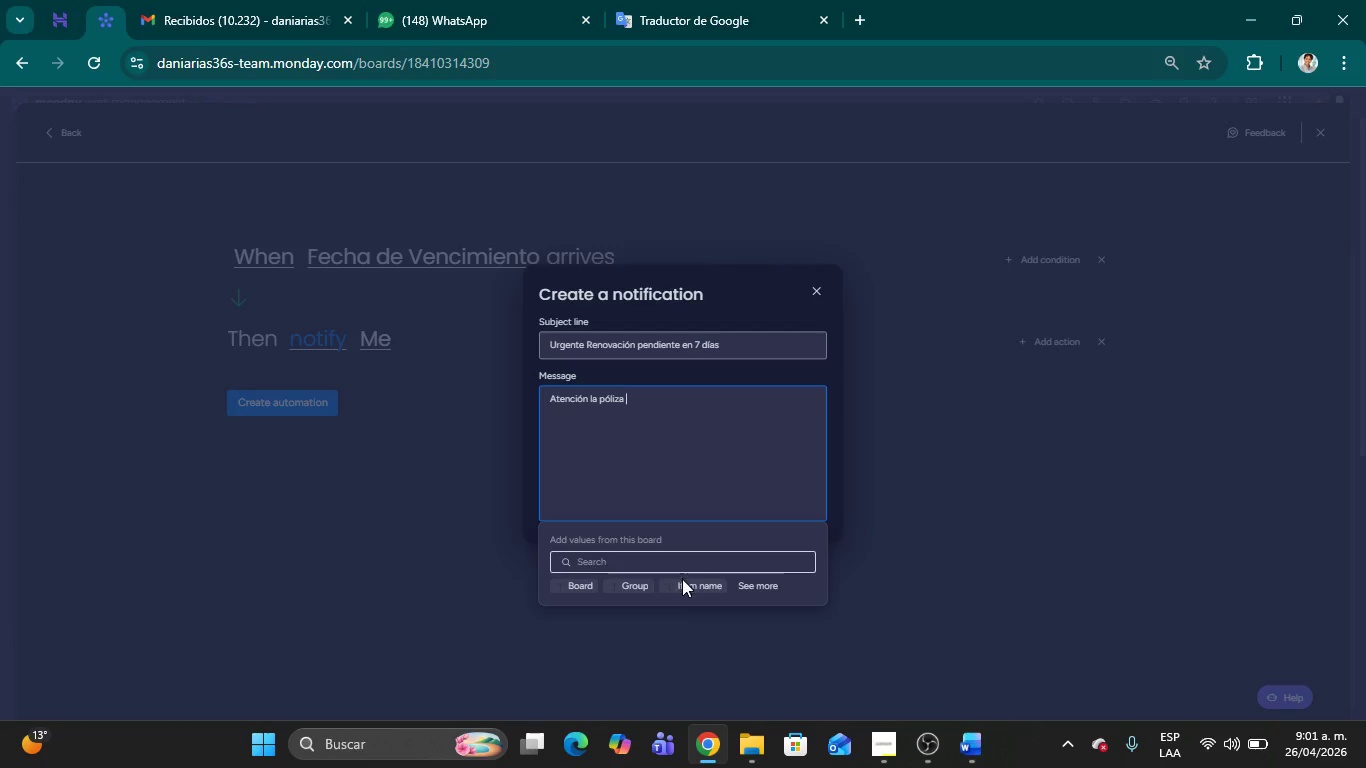 
left_click([682, 580])
 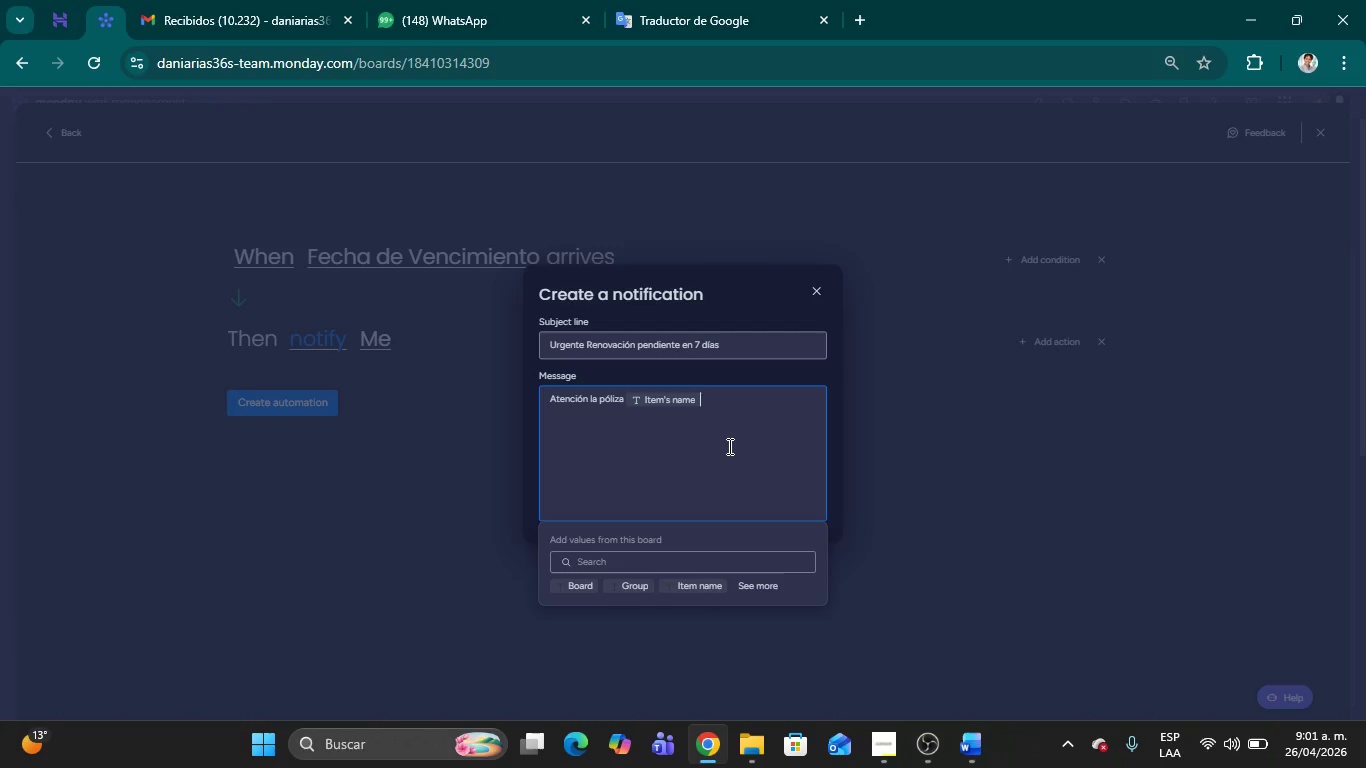 
type( sigue pendiente y vence en solo una semana. Se ha movido a Acci;on Urgente. )
 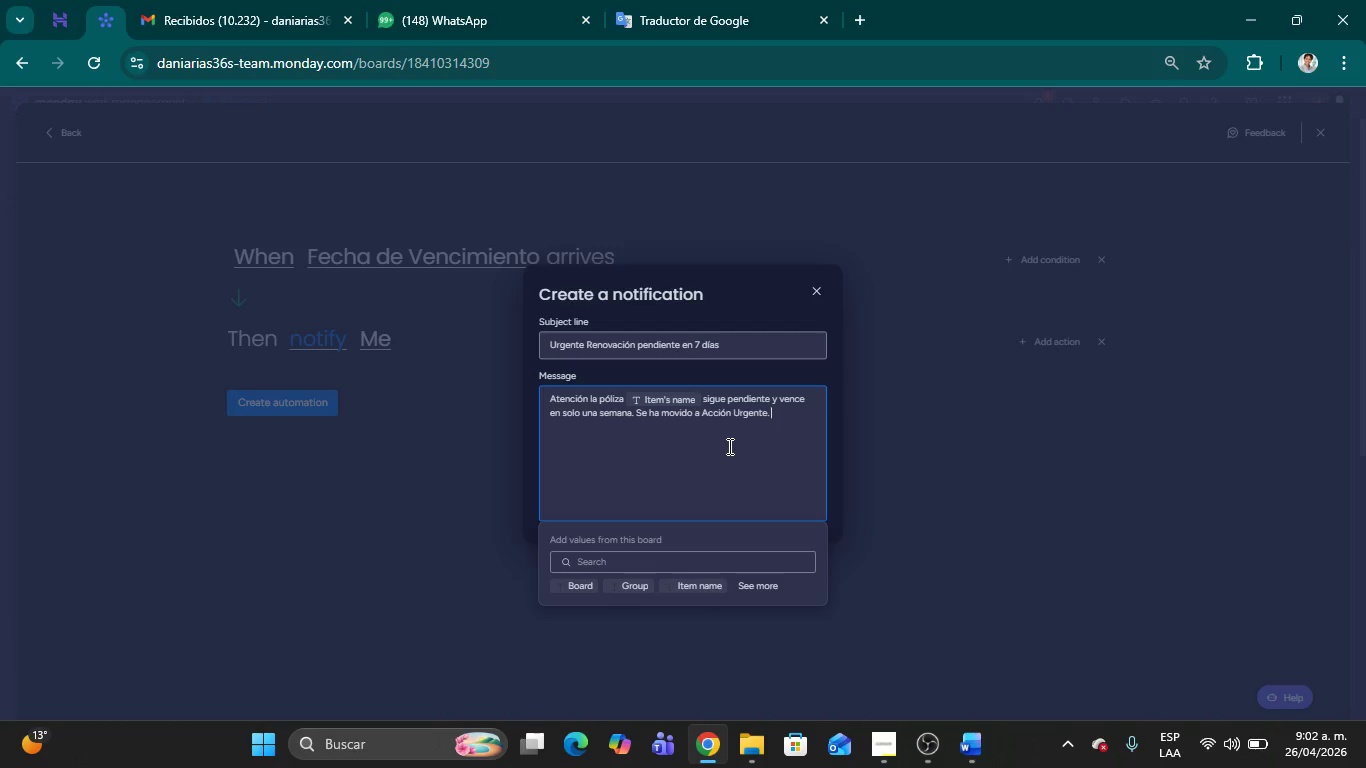 
wait(40.67)
 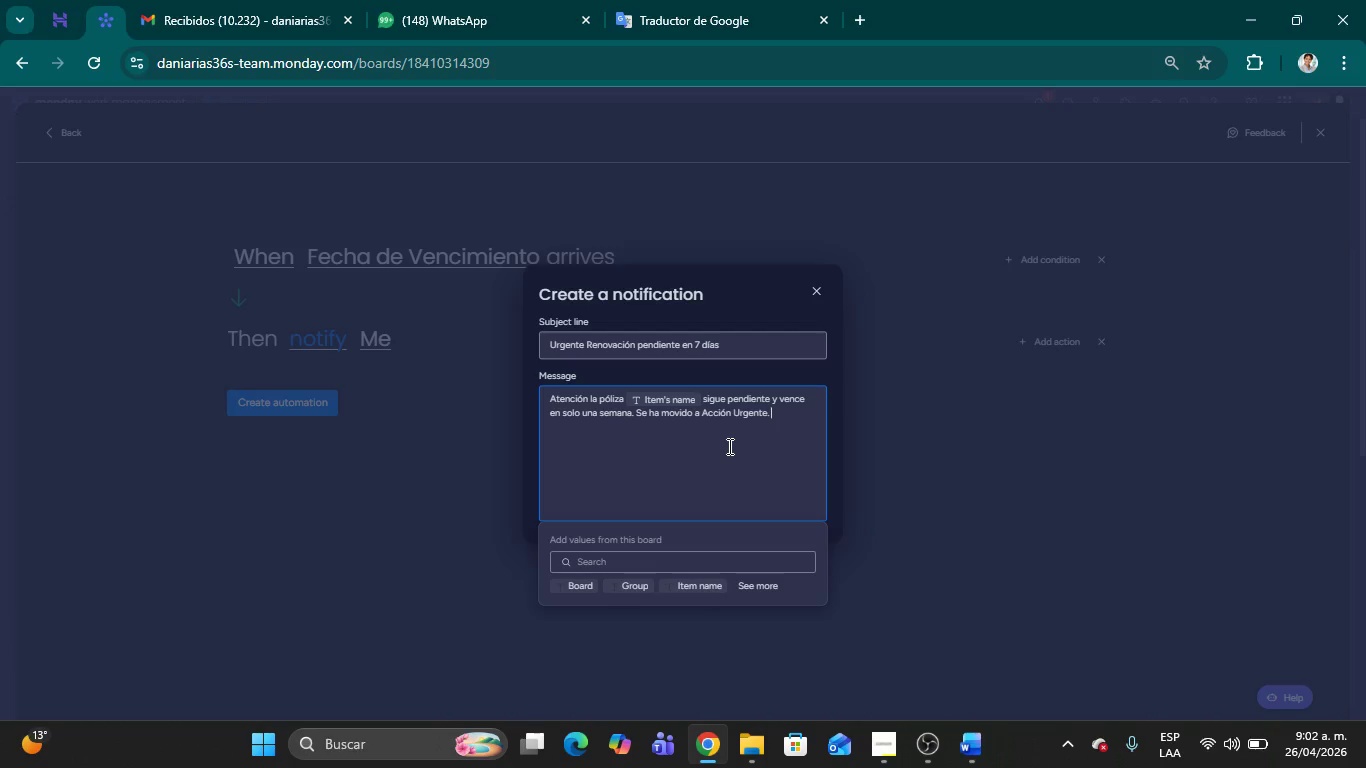 
type( Favor de confirmar esta)
 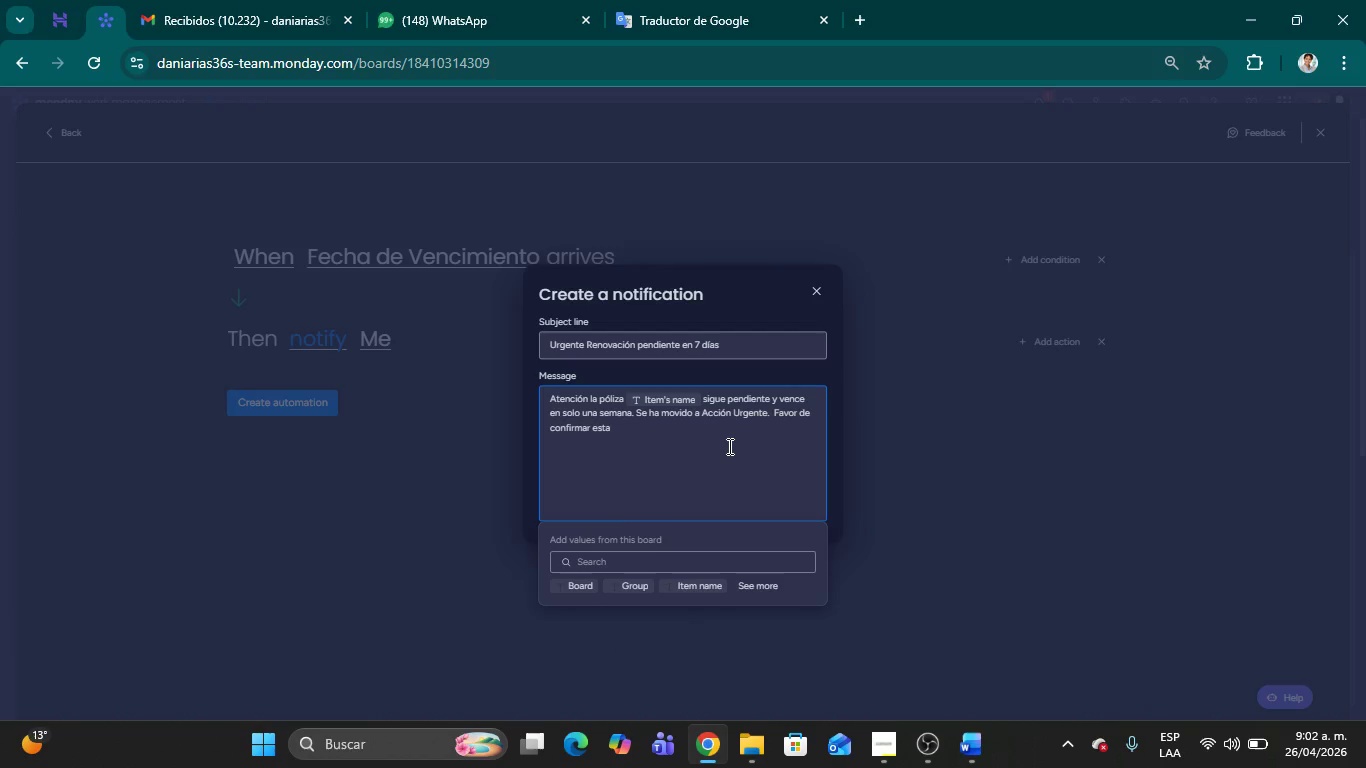 
wait(6.7)
 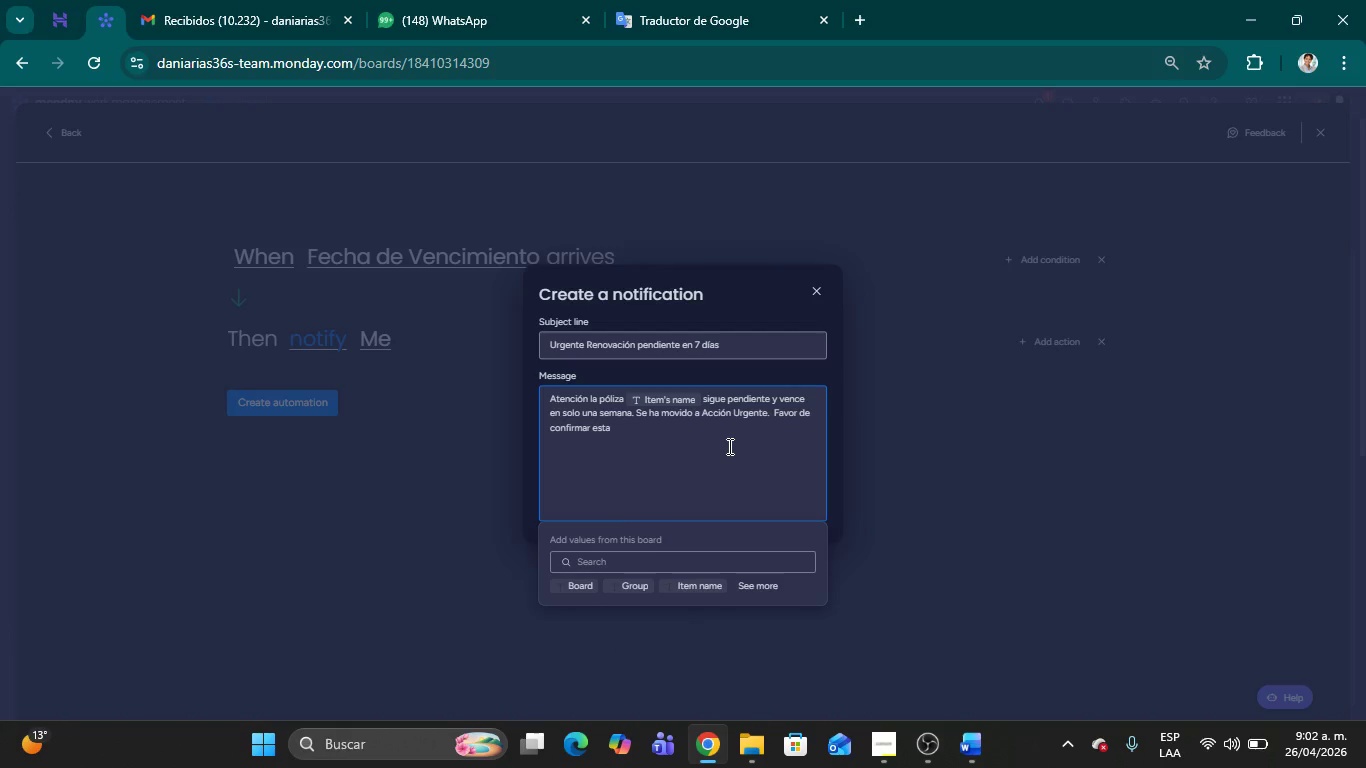 
key(Backspace)
key(Backspace)
type(tatus de inmediato. )
 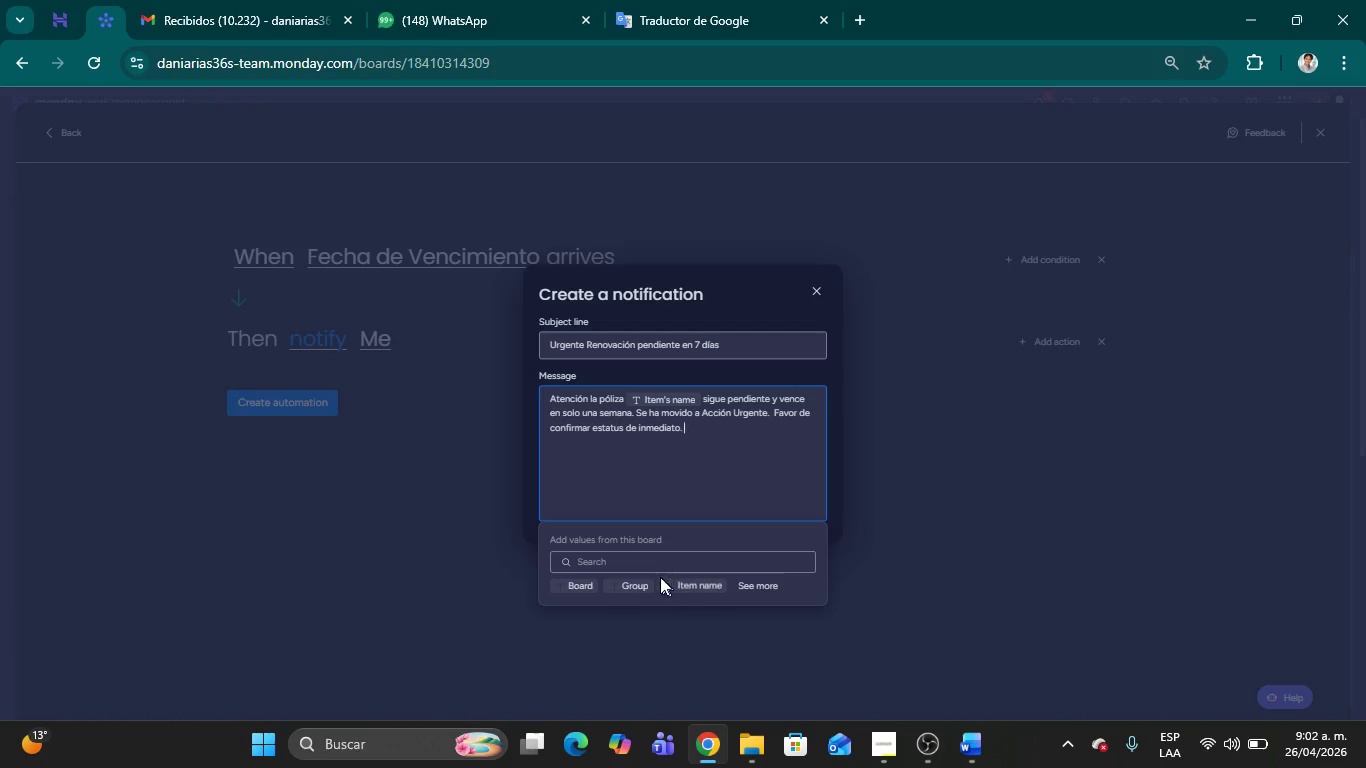 
wait(10.42)
 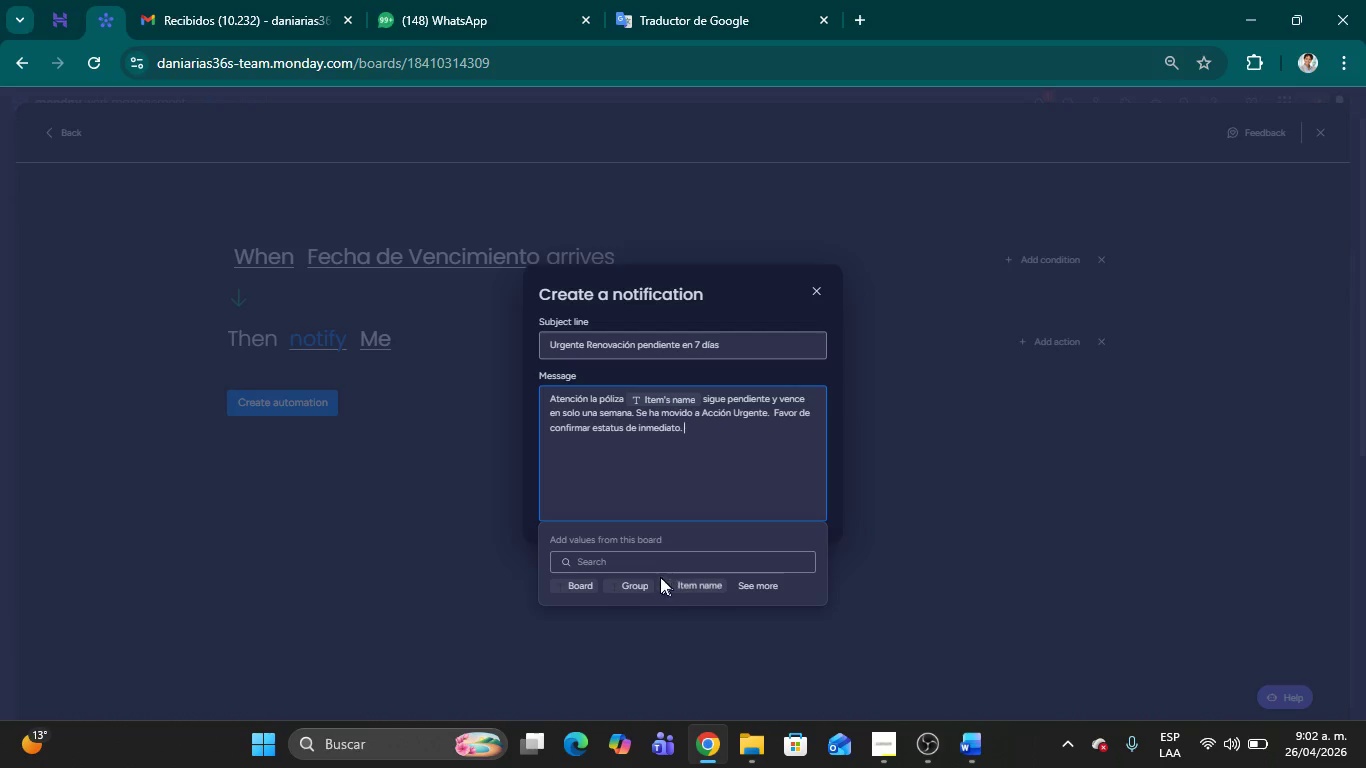 
left_click([918, 582])
 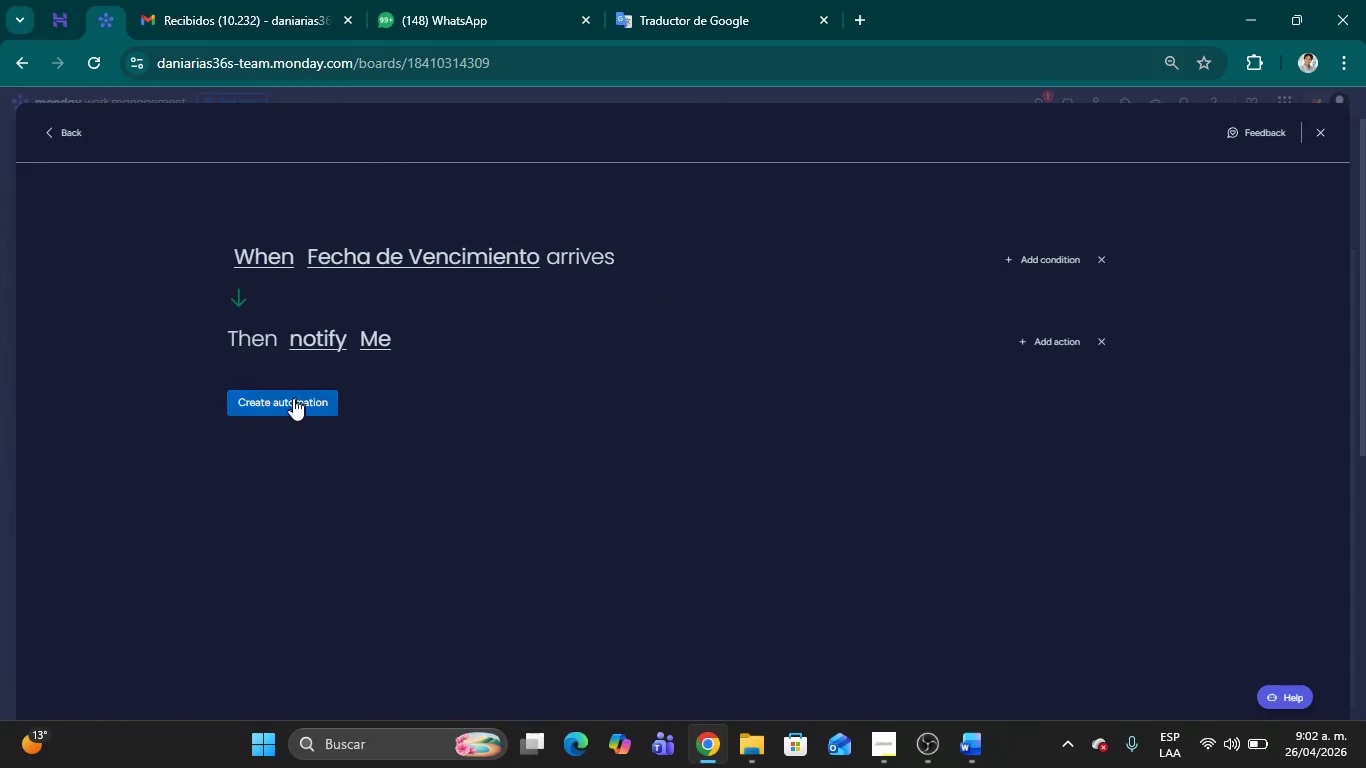 
left_click([292, 409])
 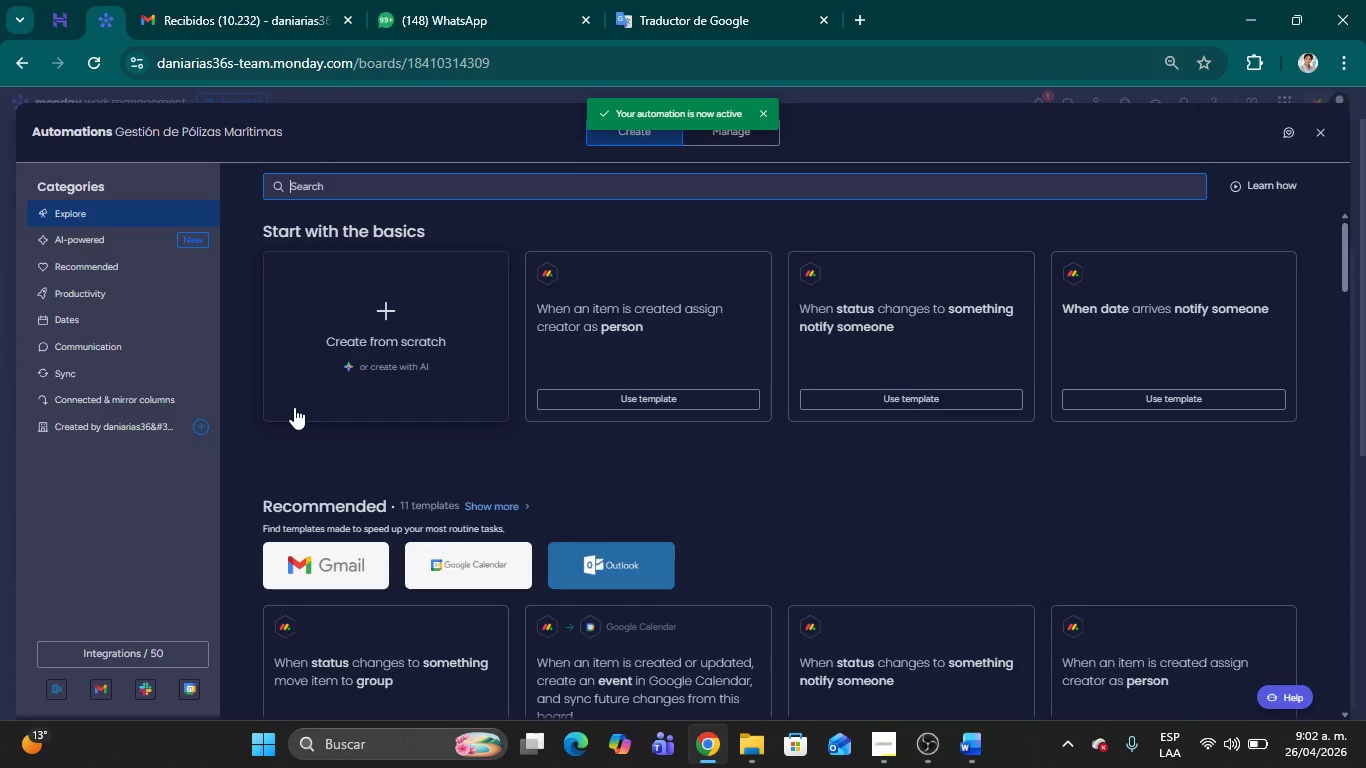 
wait(12.31)
 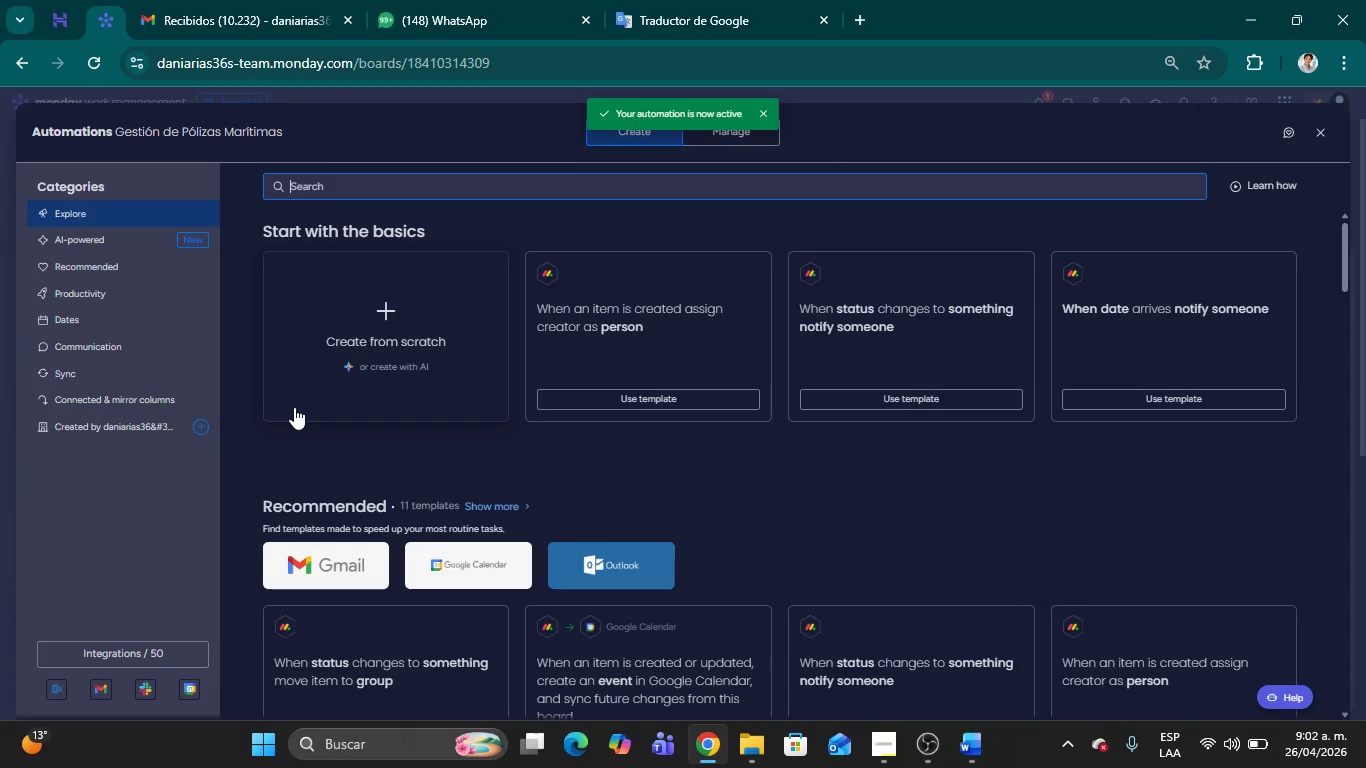 
left_click([385, 318])
 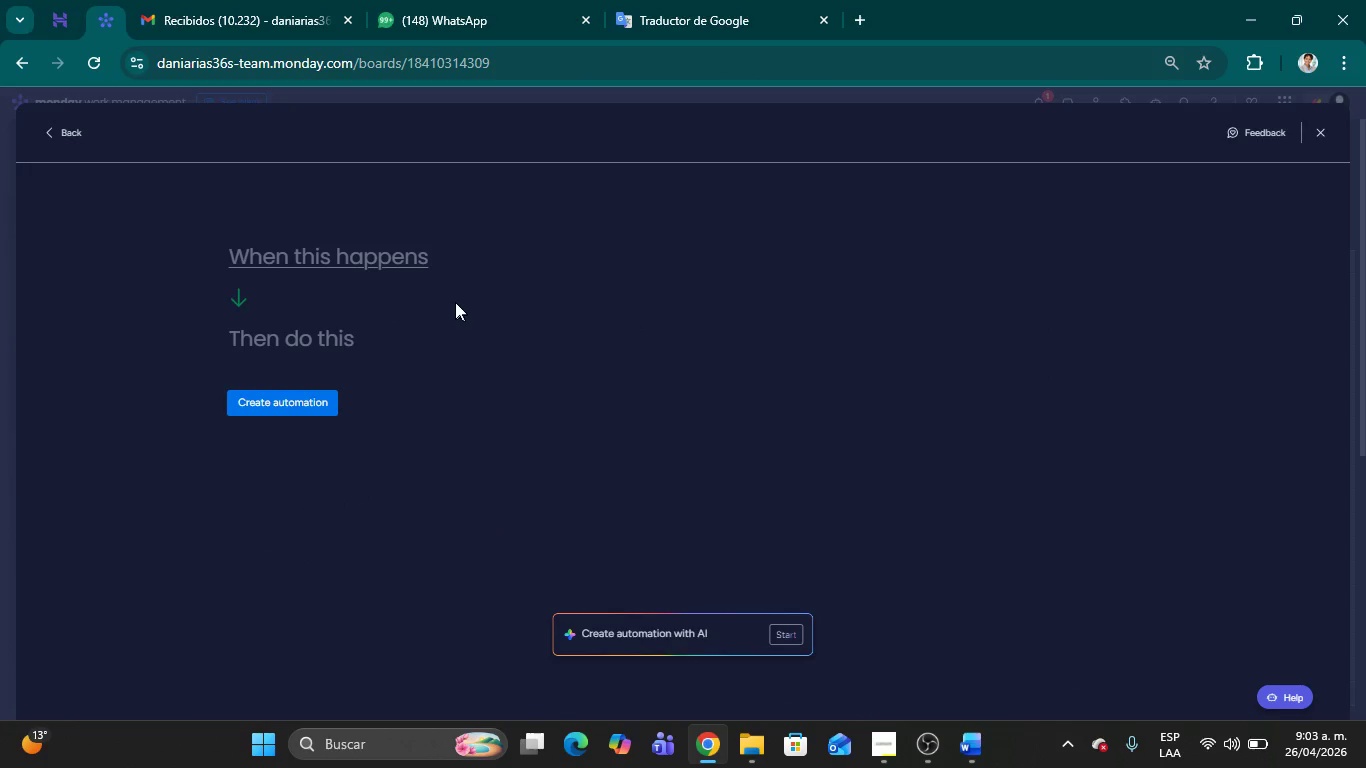 
left_click([355, 268])
 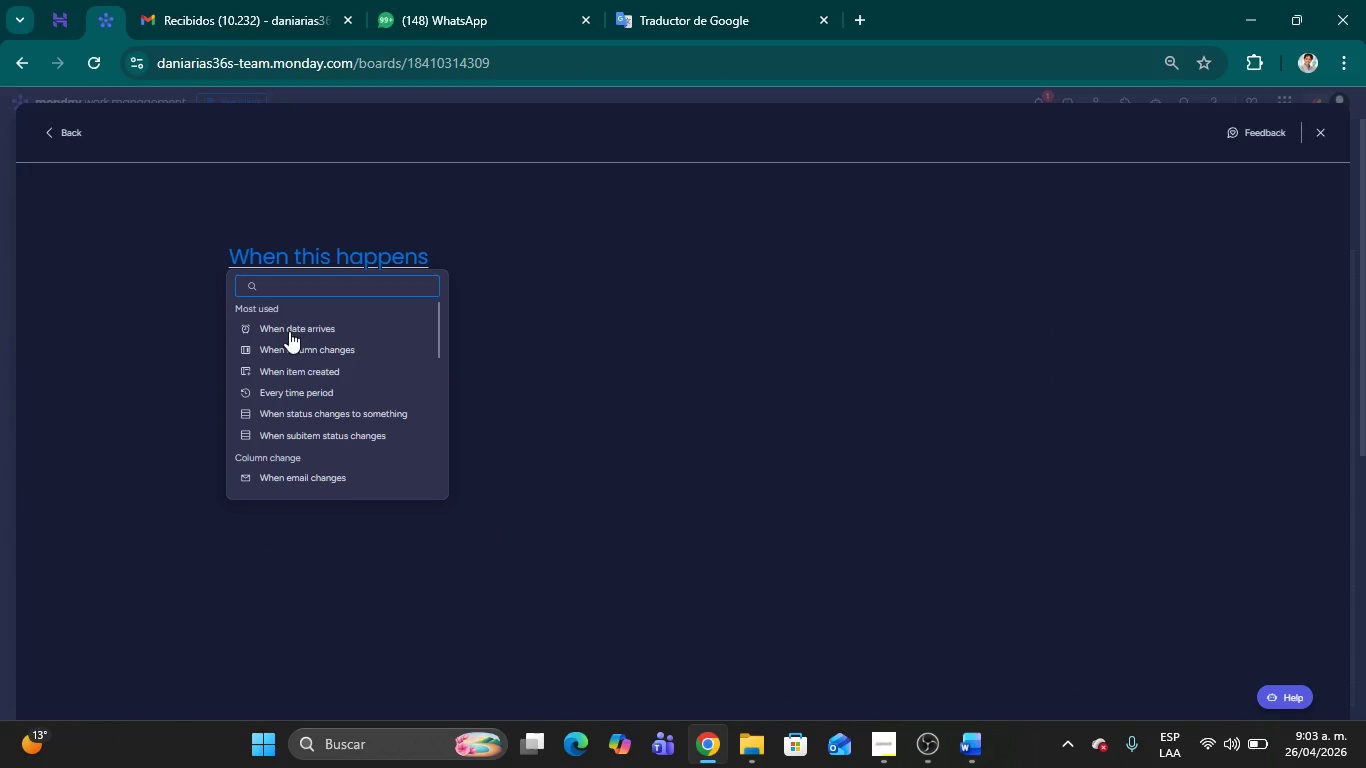 
left_click([289, 331])
 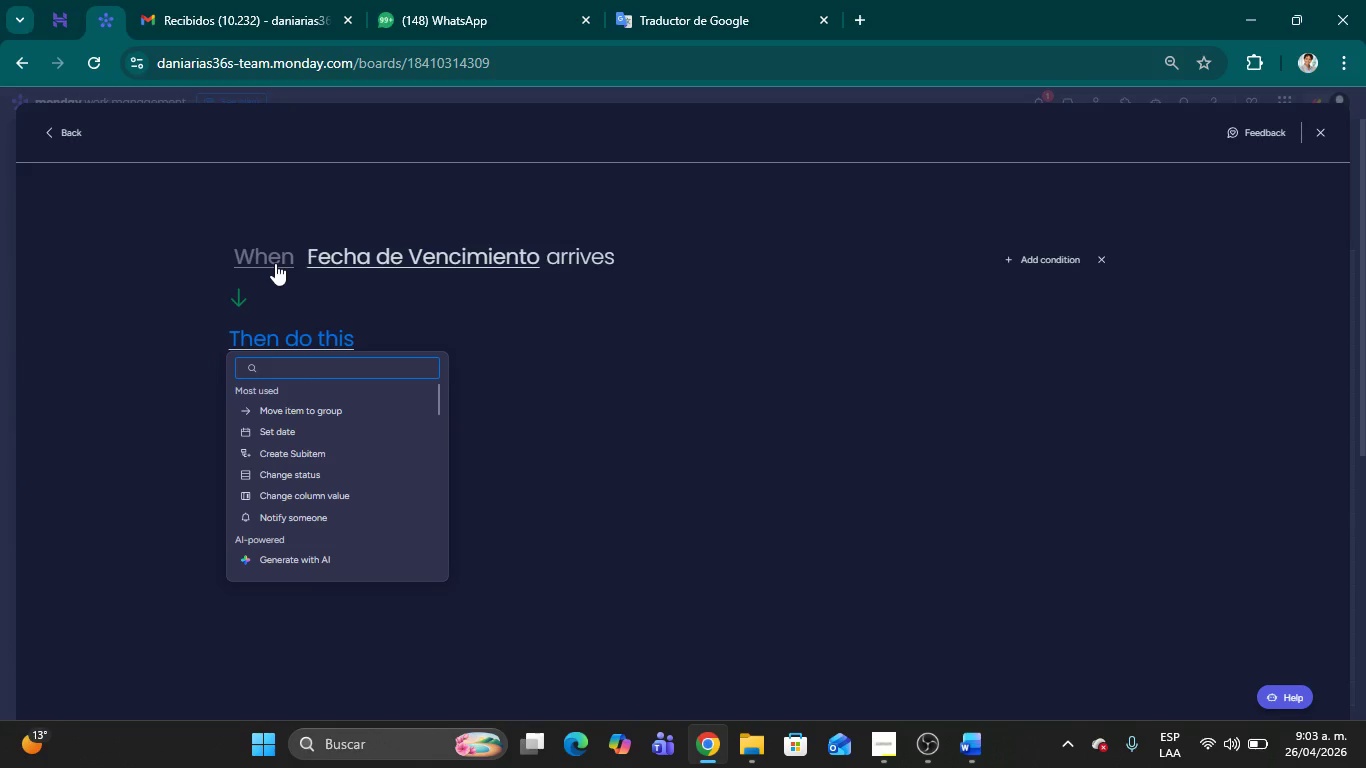 
wait(17.92)
 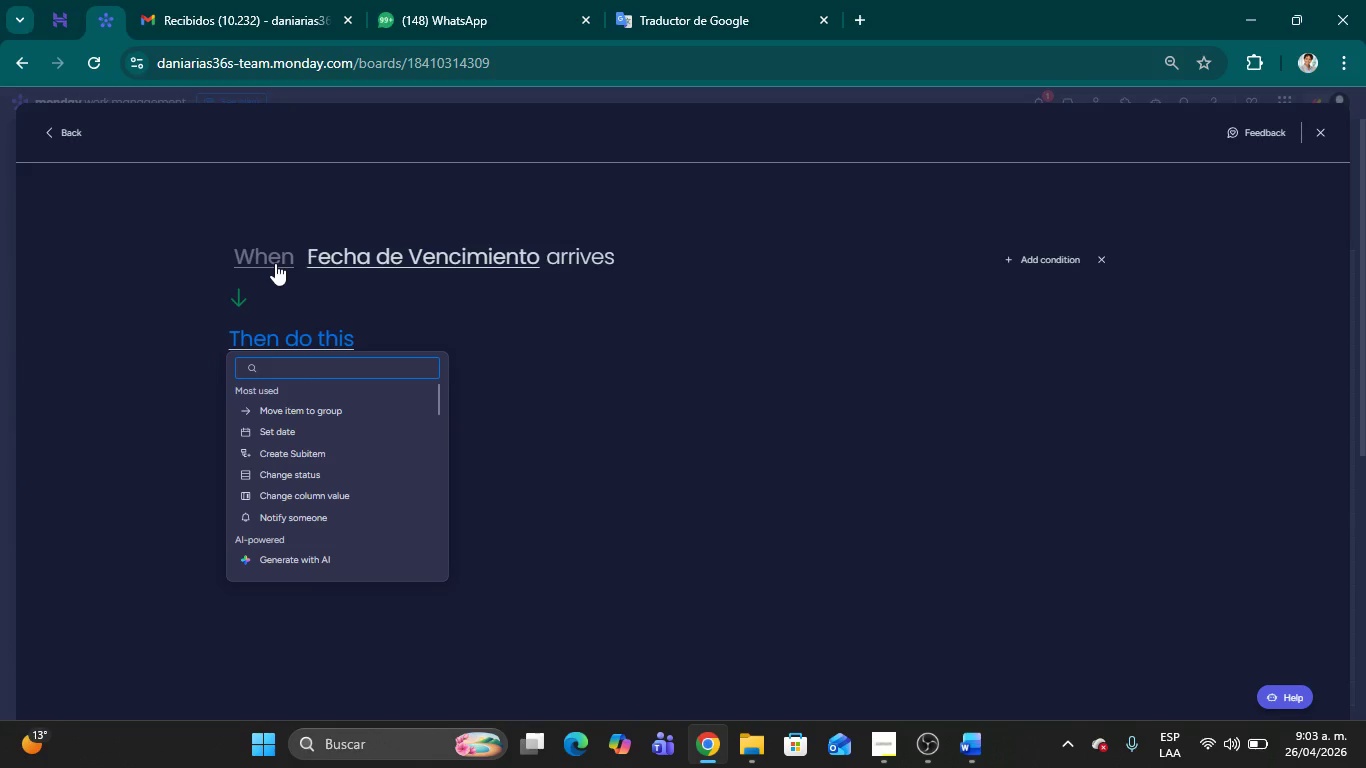 
left_click([275, 263])
 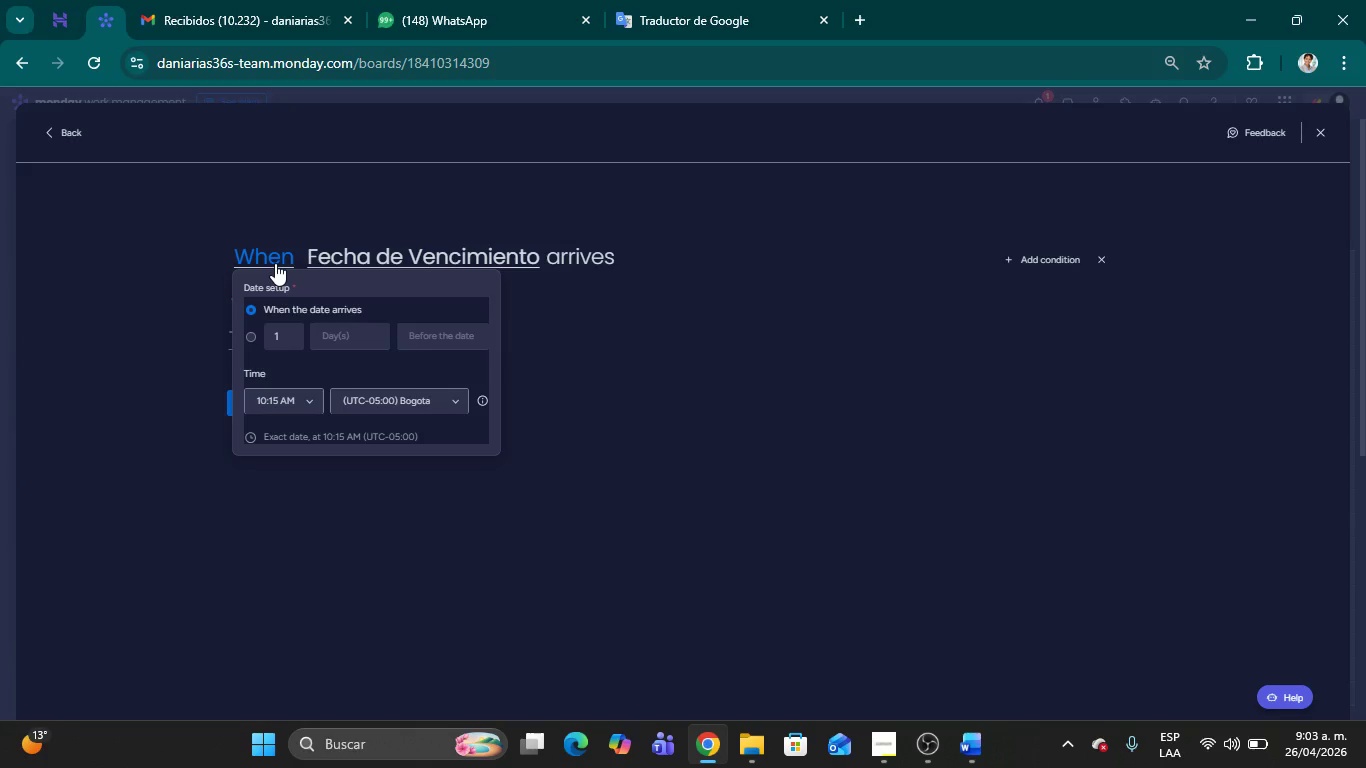 
wait(20.59)
 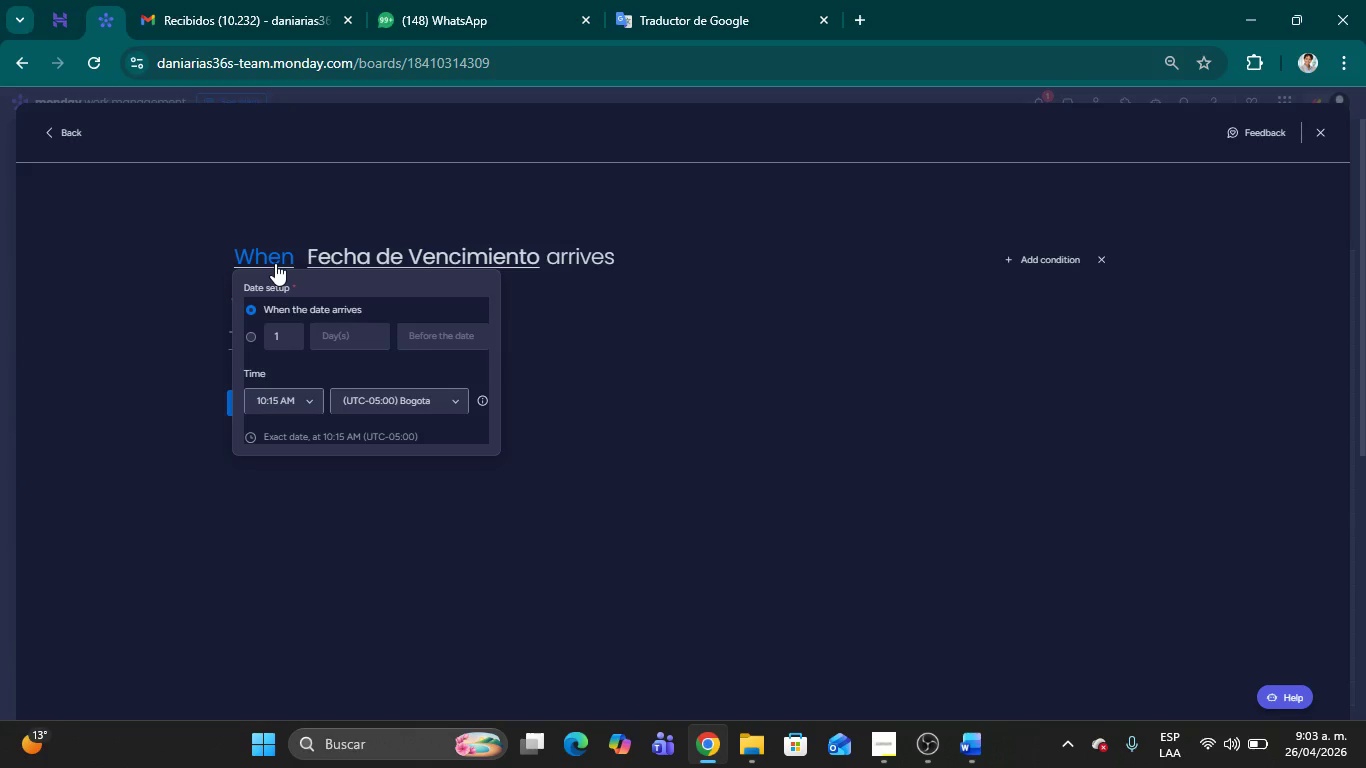 
left_click([249, 334])
 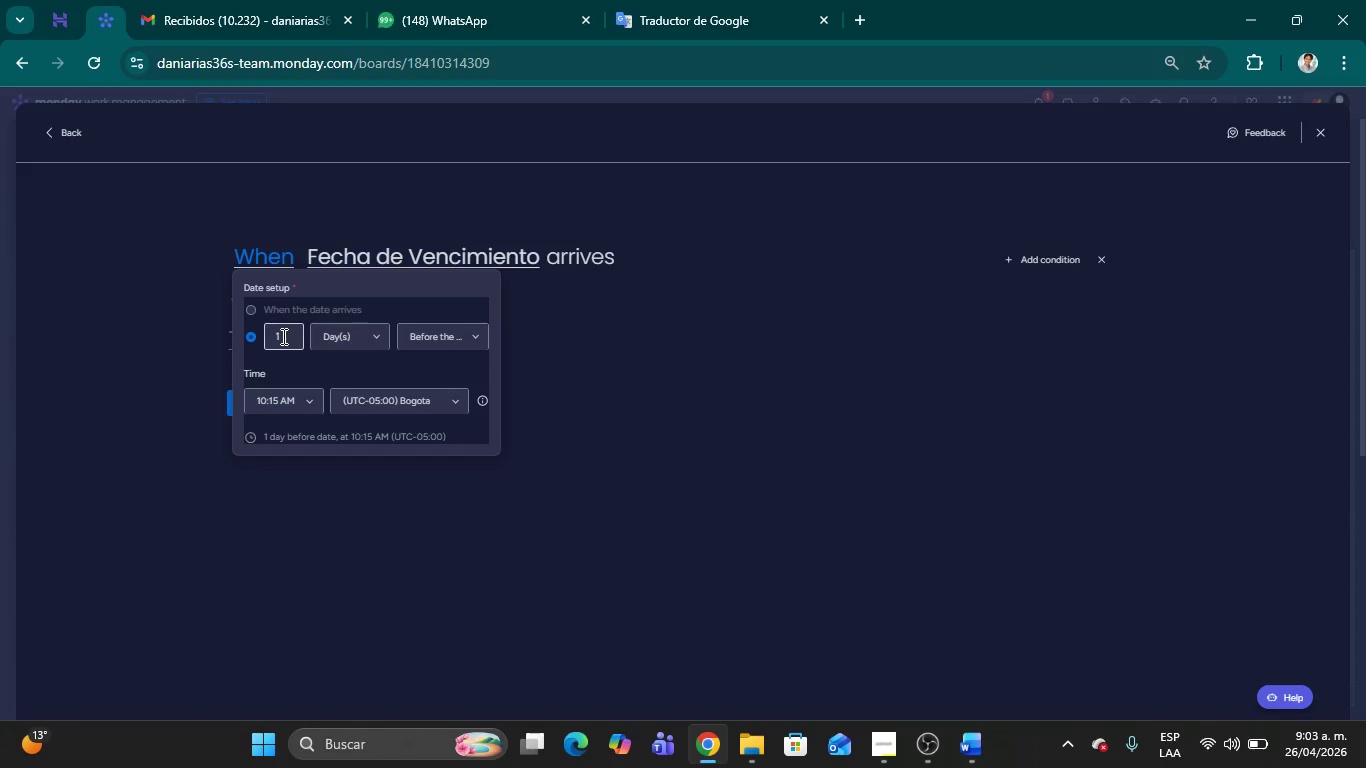 
left_click([282, 336])
 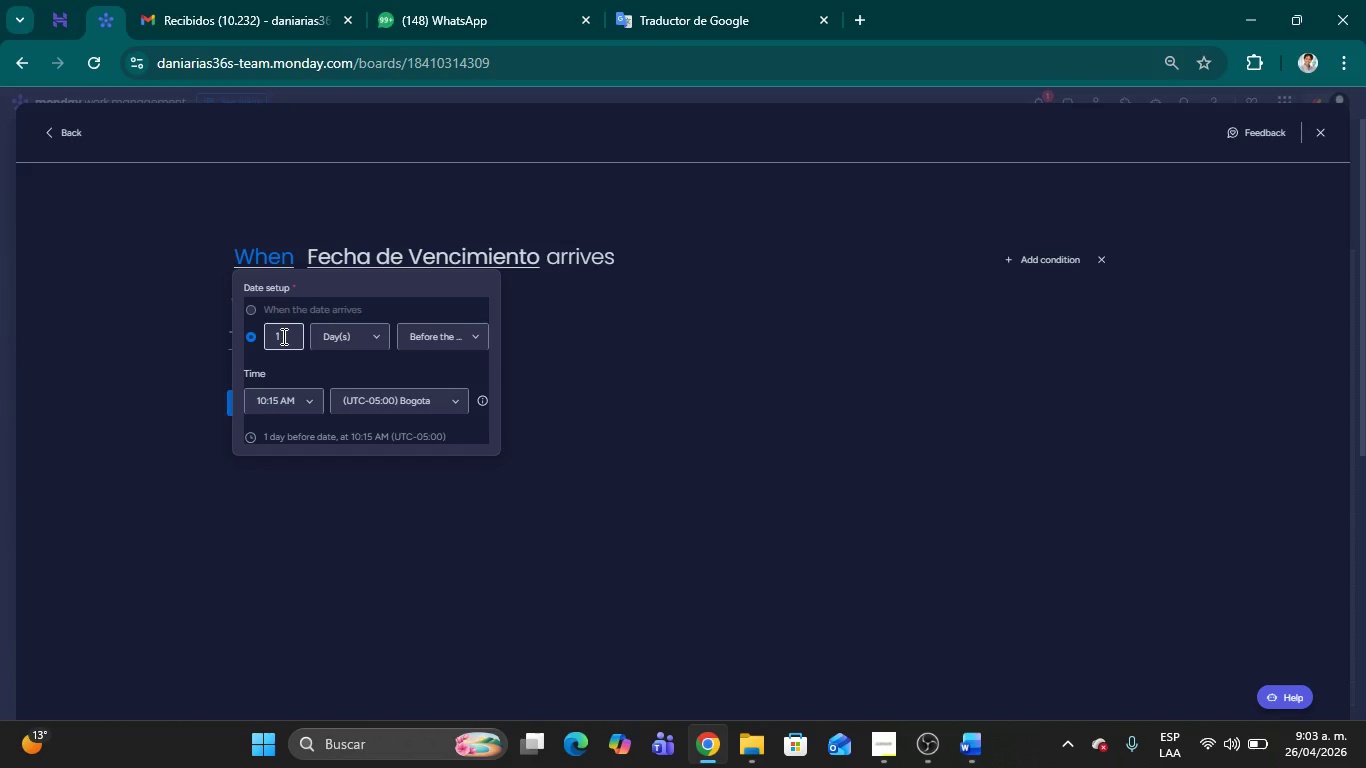 
key(Backspace)
 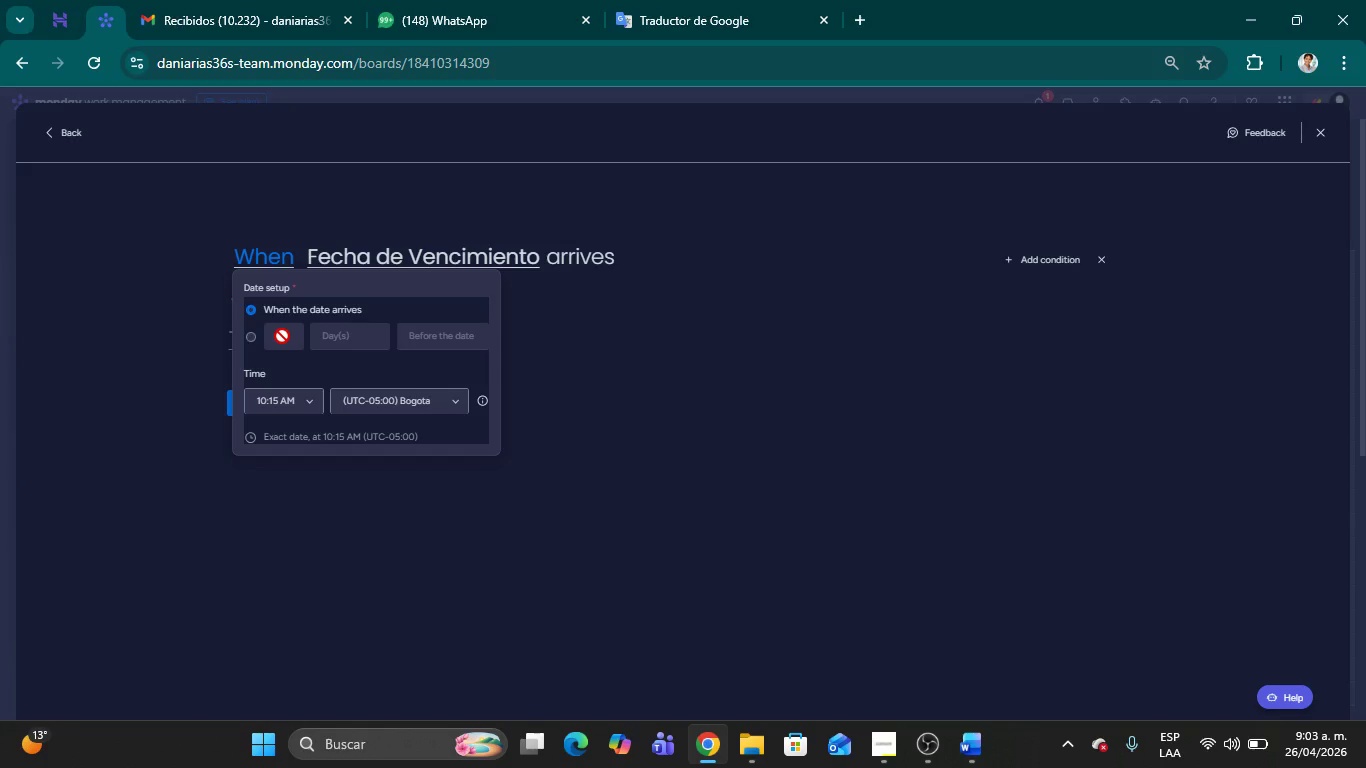 
key(0)
 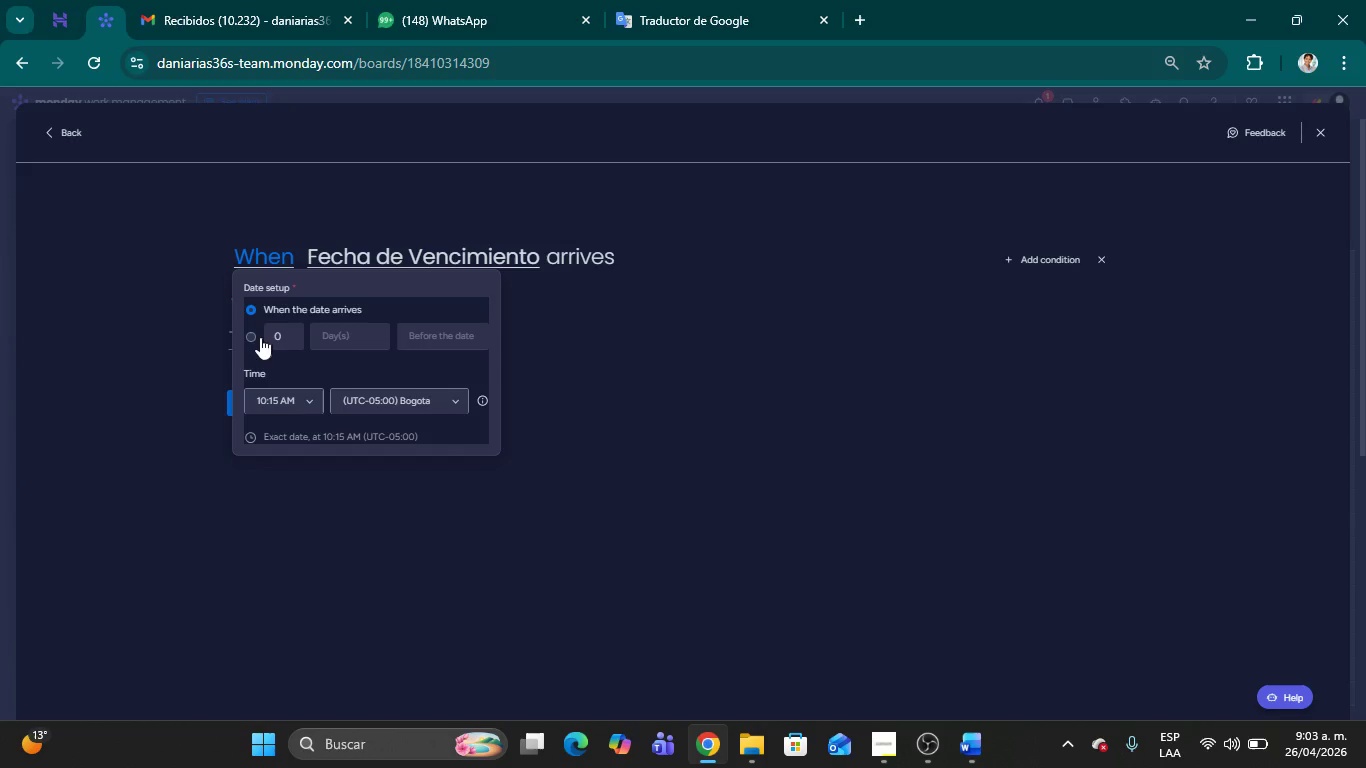 
left_click([250, 335])
 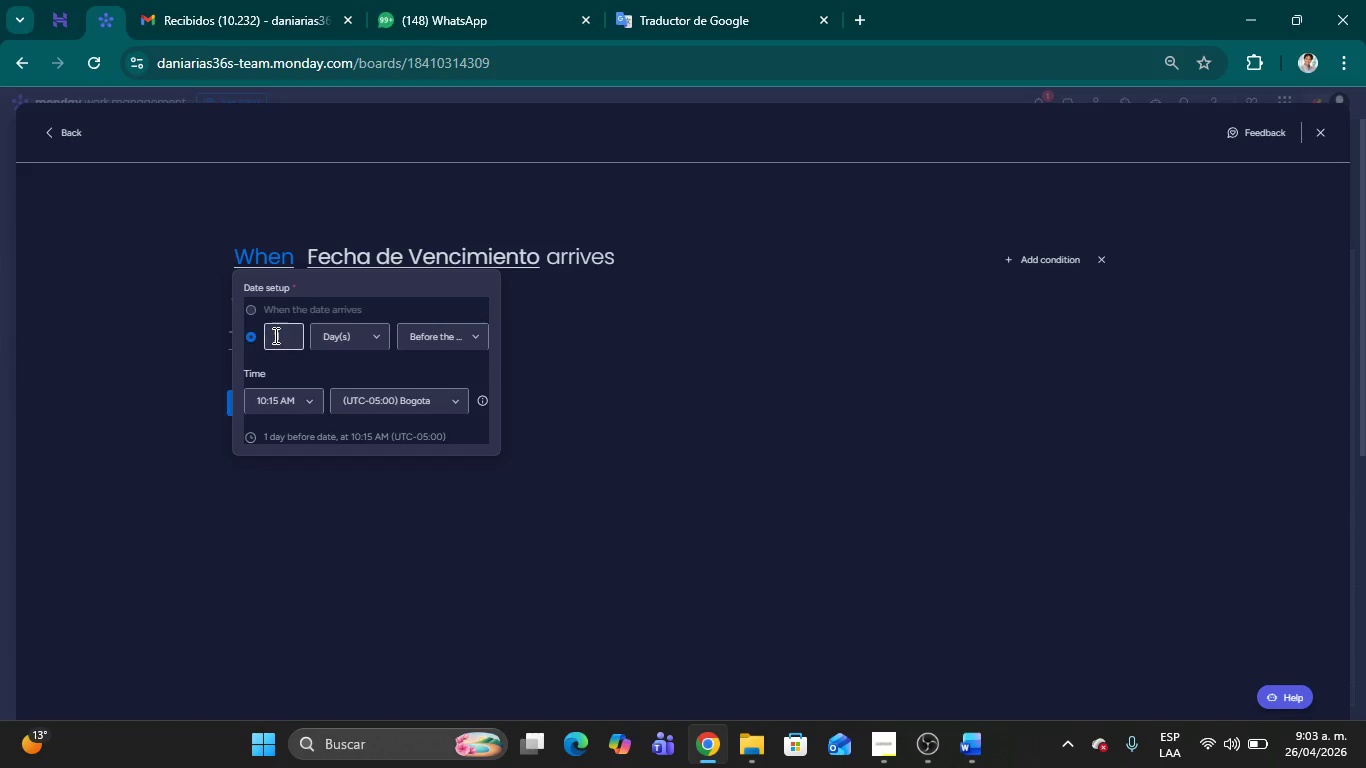 
left_click([274, 335])
 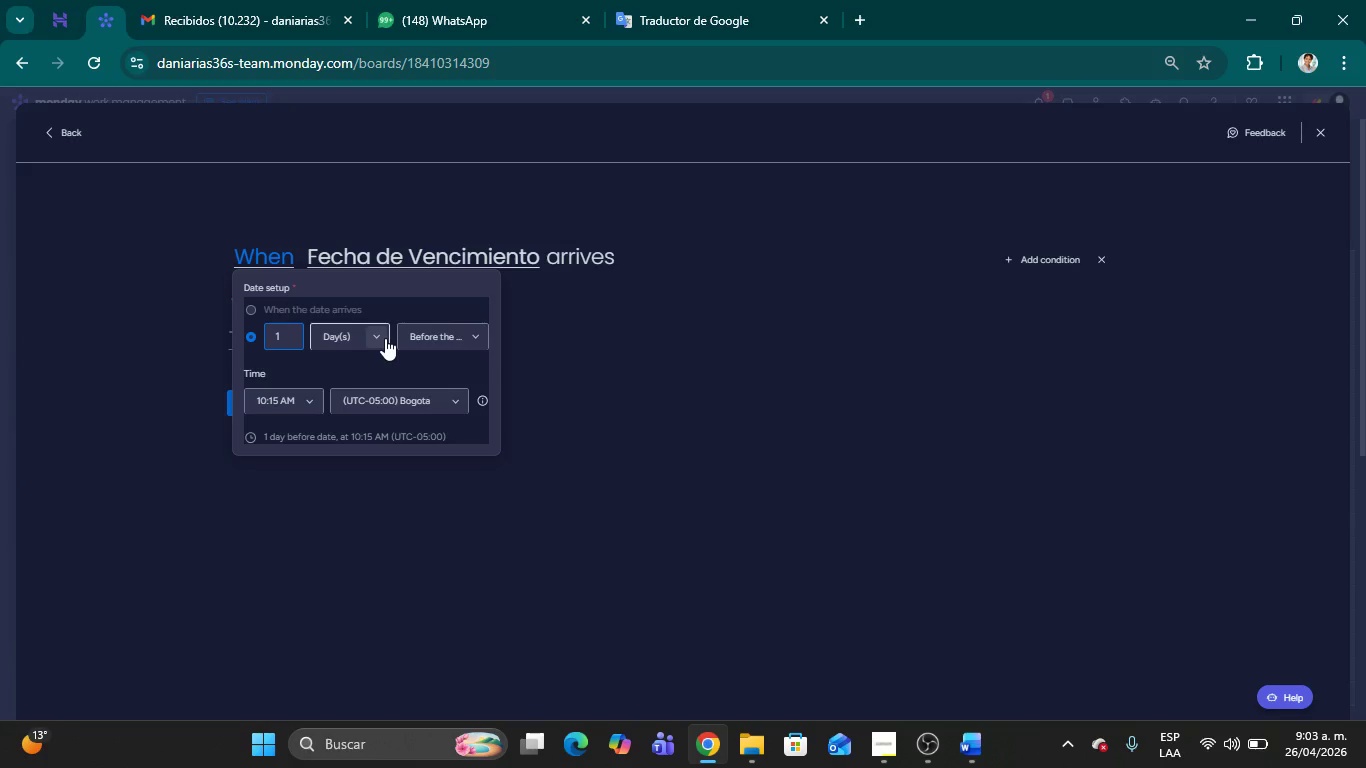 
key(ArrowRight)
 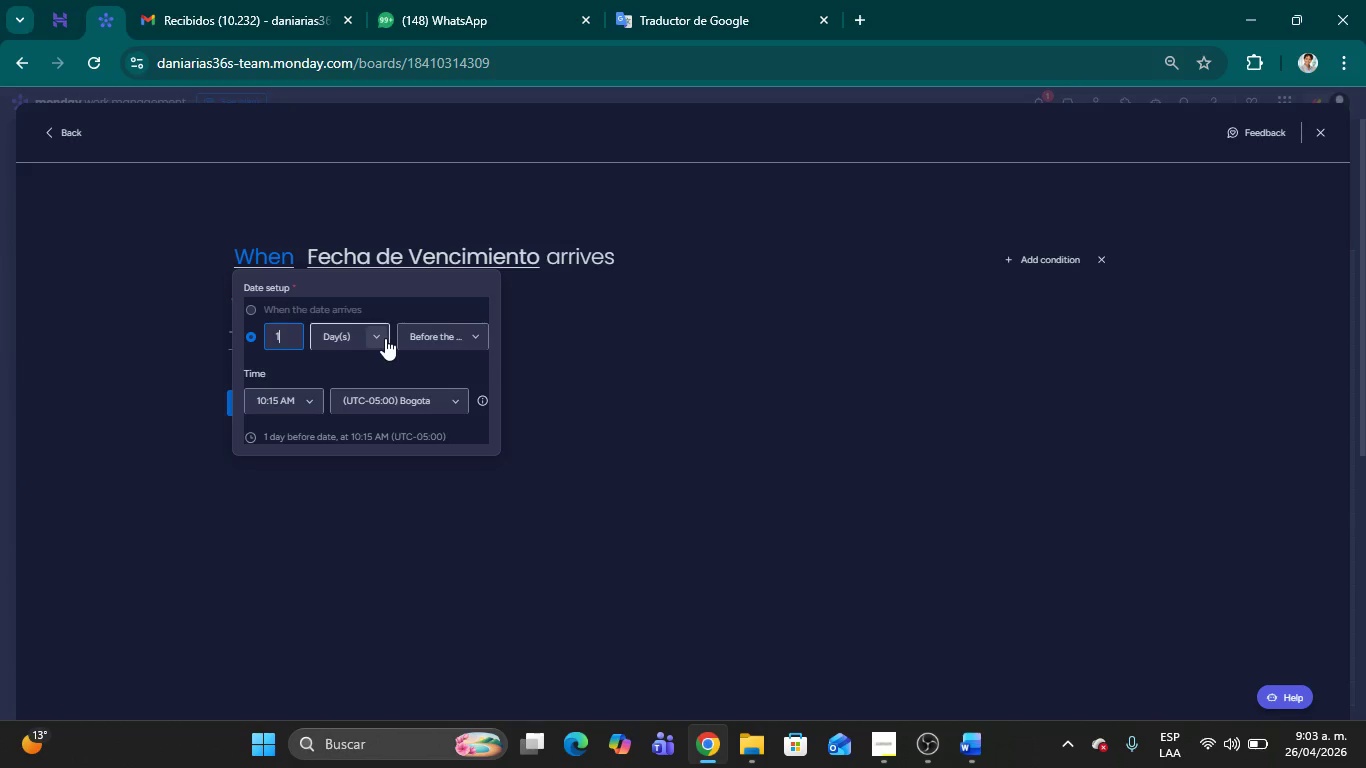 
key(0)
 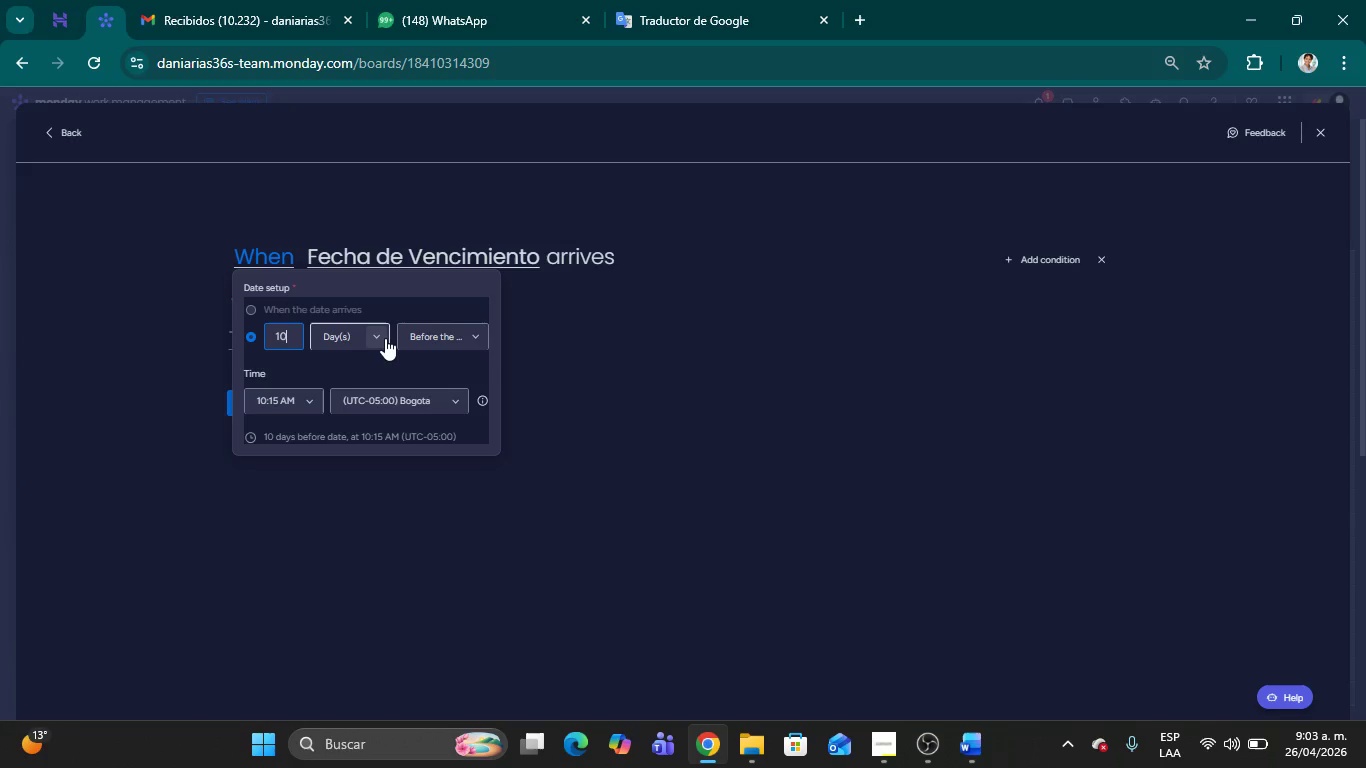 
key(ArrowLeft)
 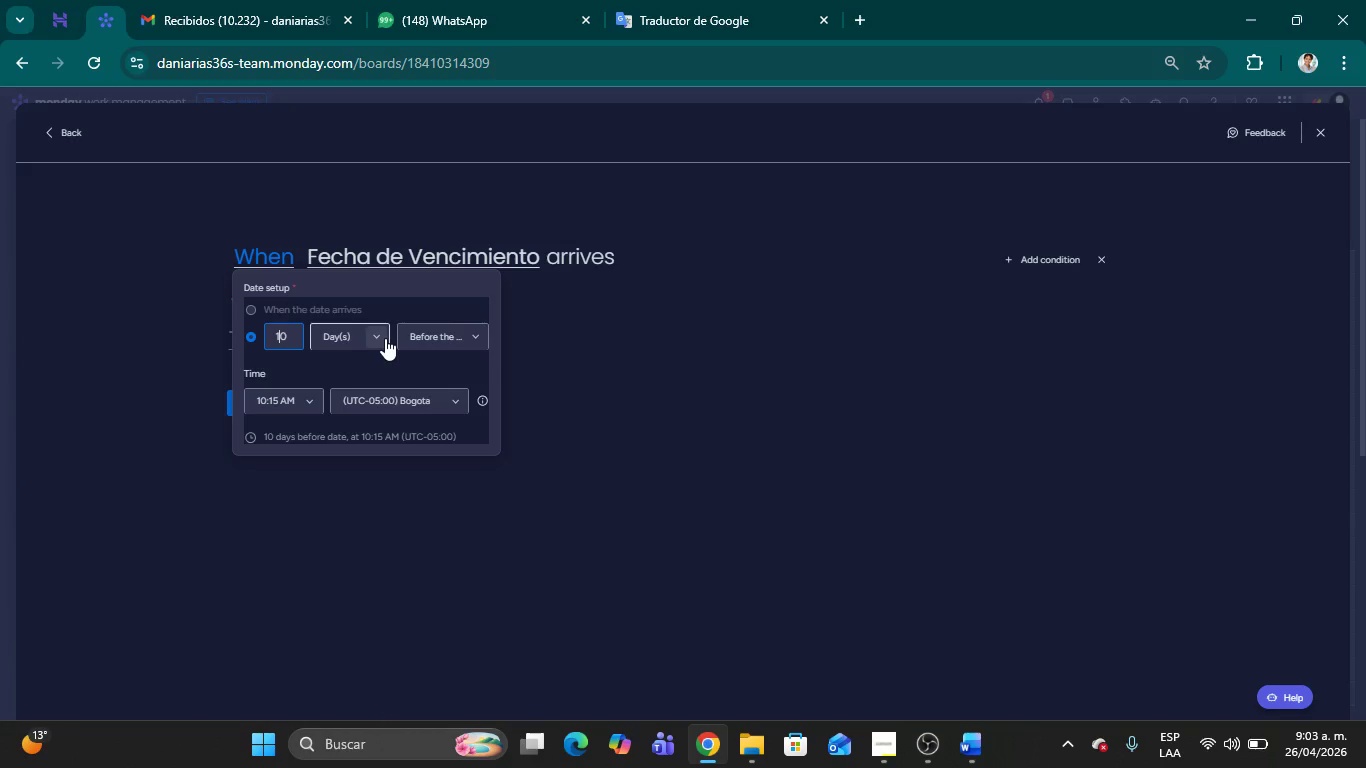 
key(Backspace)
 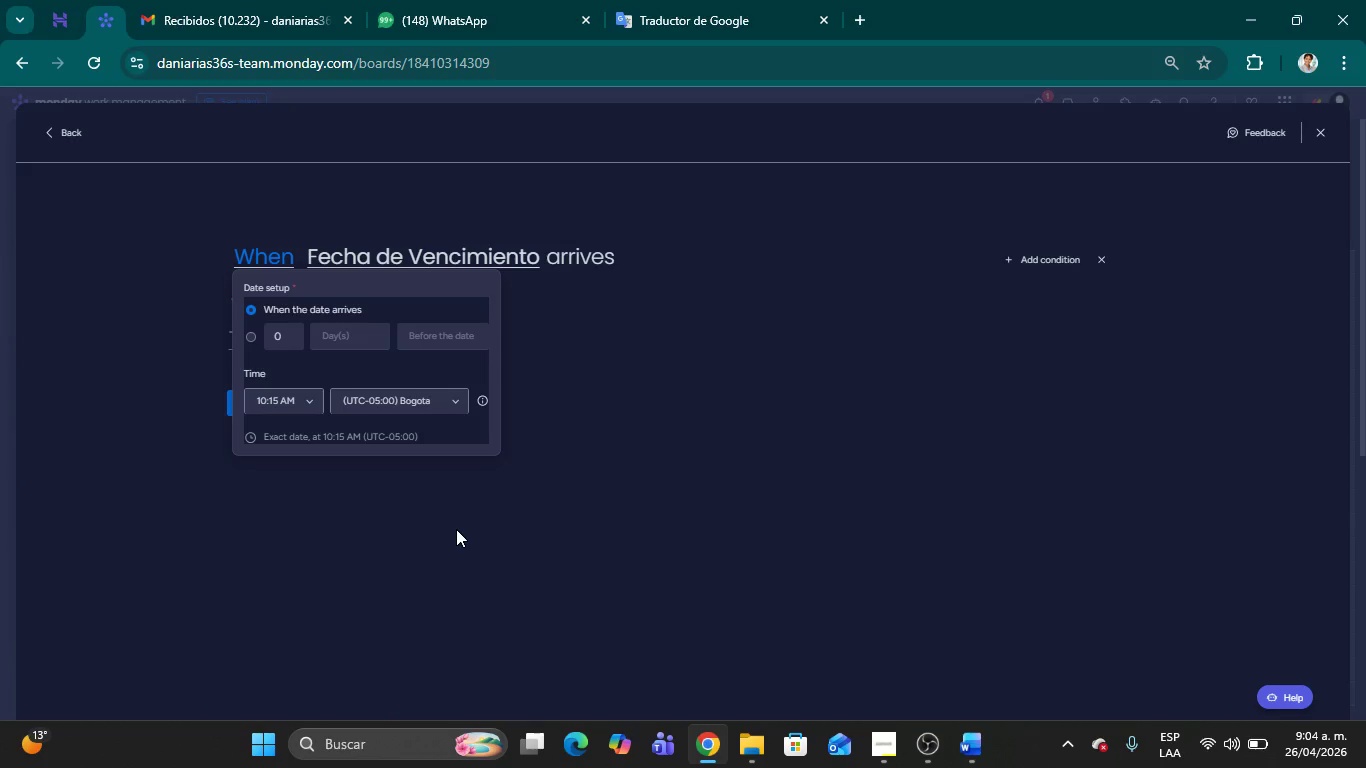 
wait(47.41)
 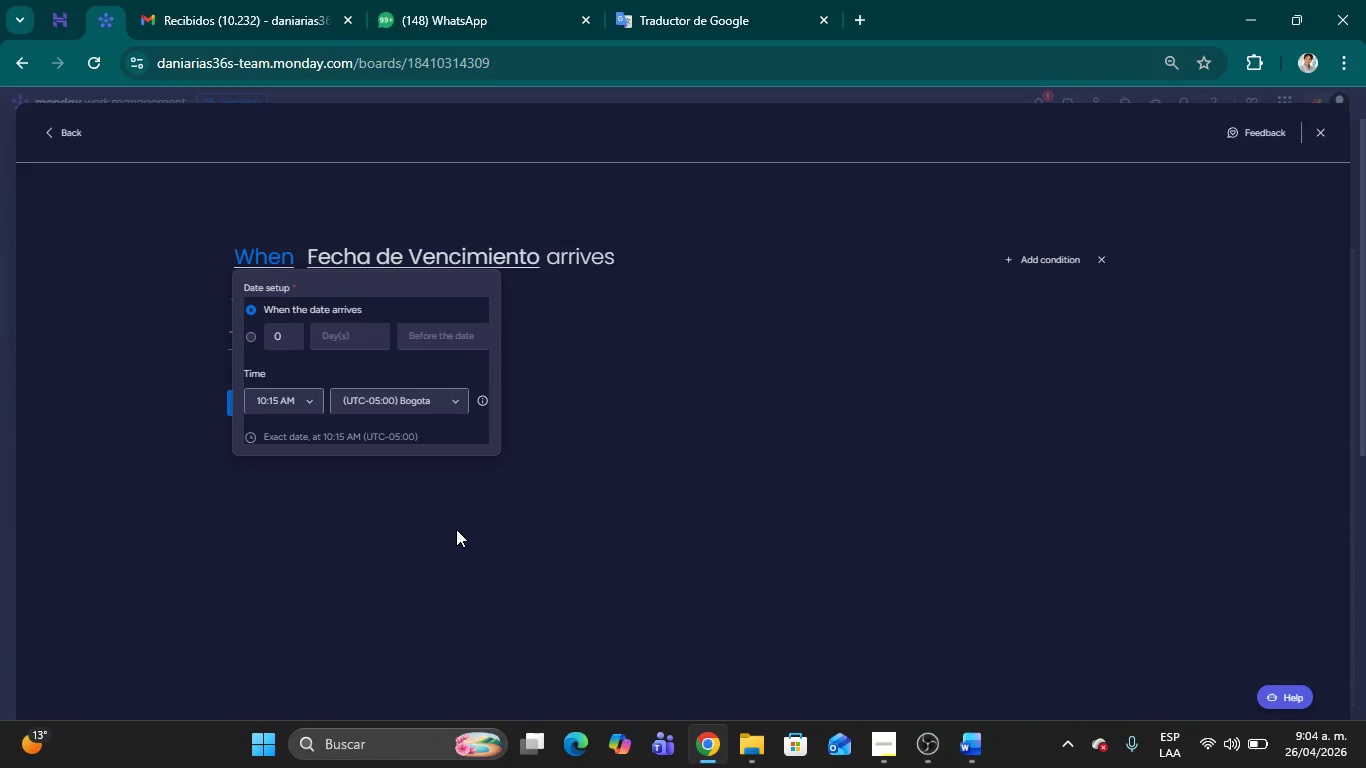 
left_click([324, 342])
 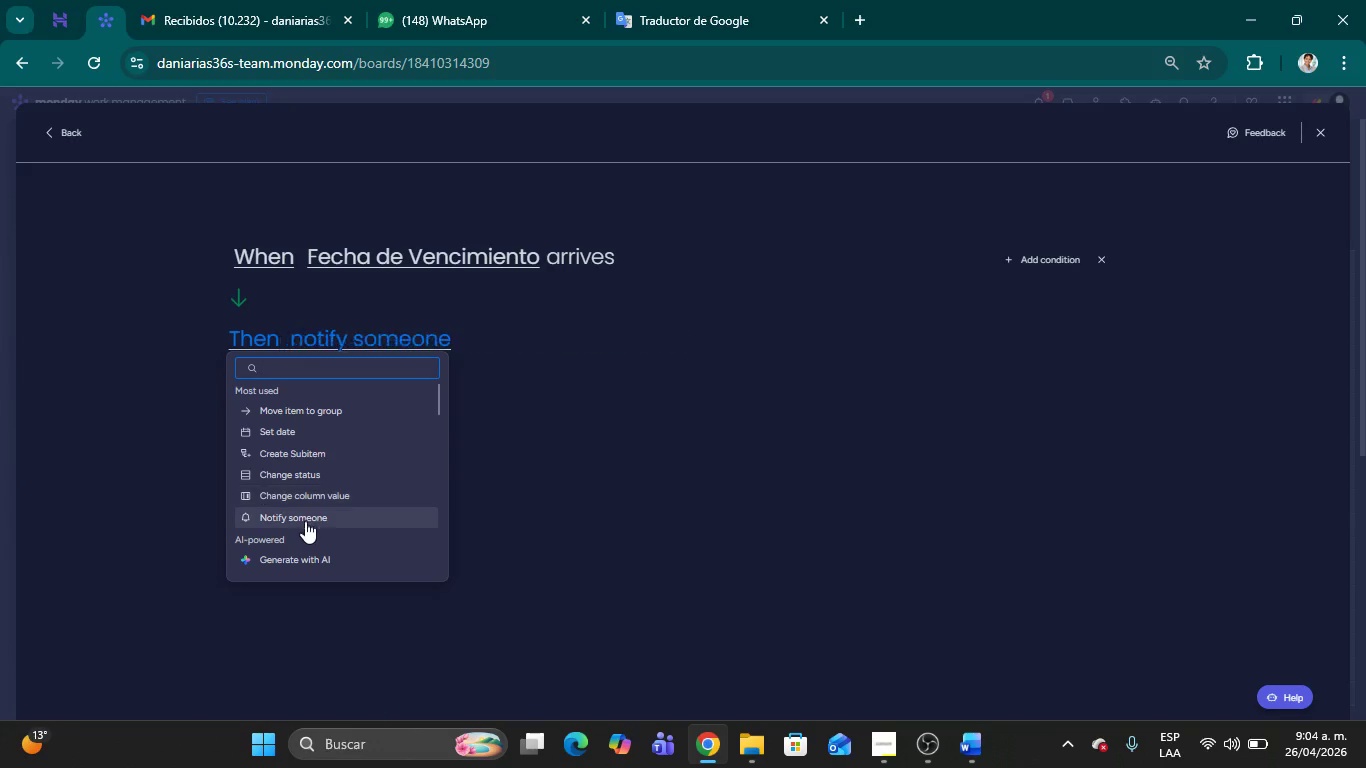 
left_click([305, 521])
 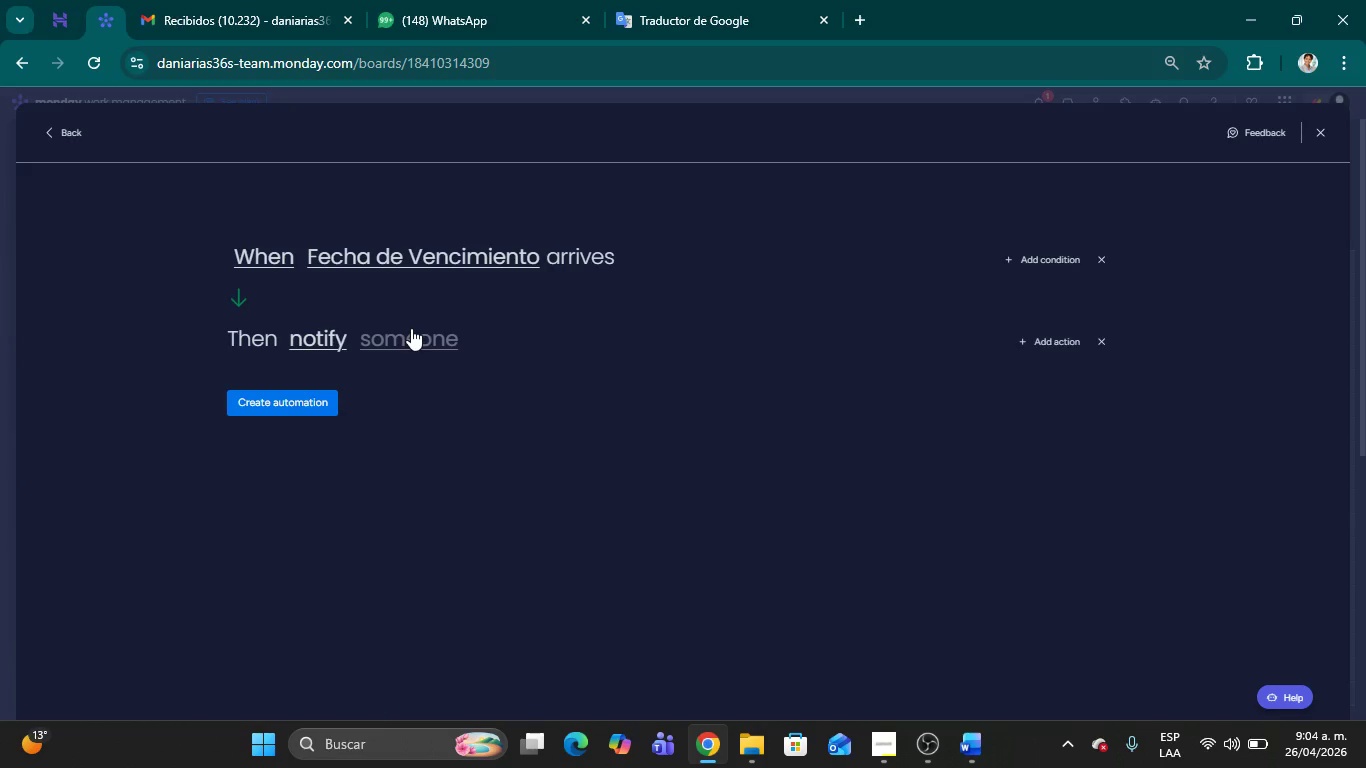 
left_click([404, 335])
 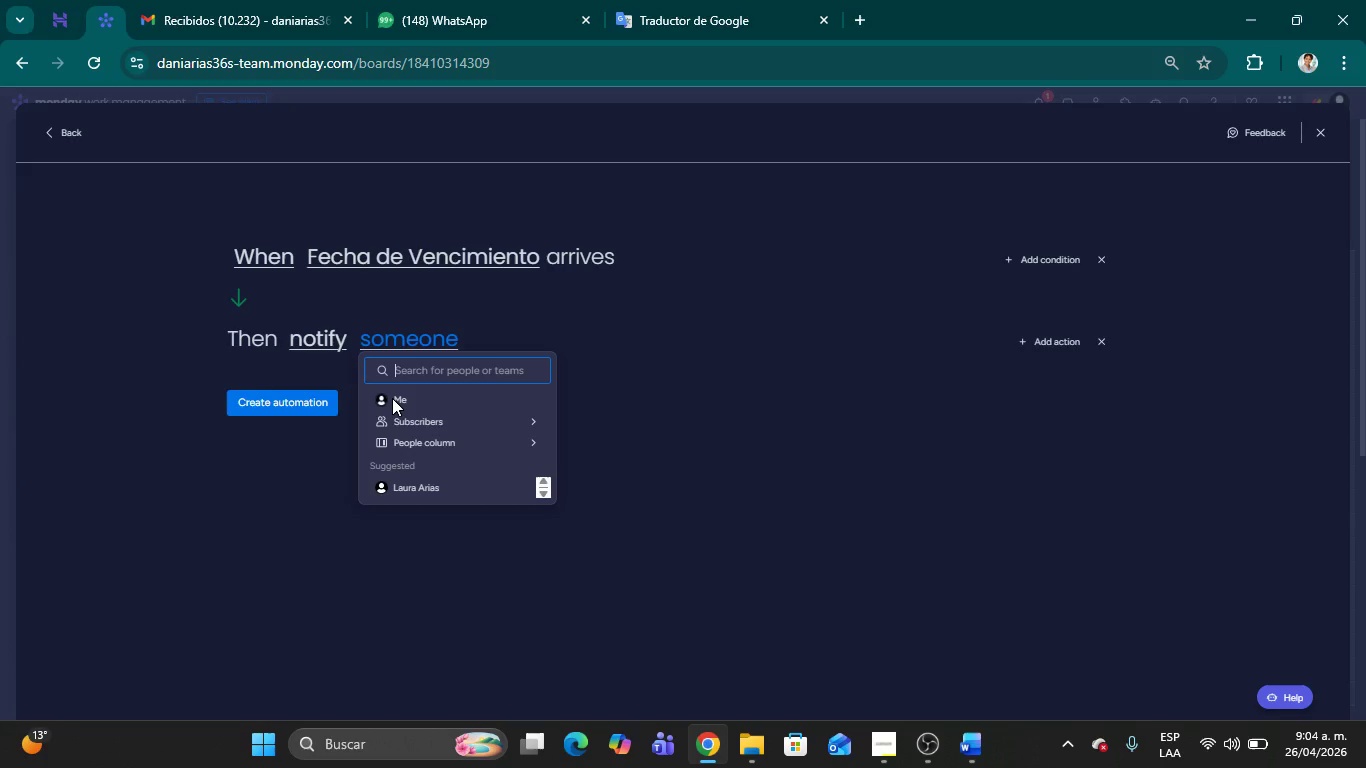 
left_click([392, 398])
 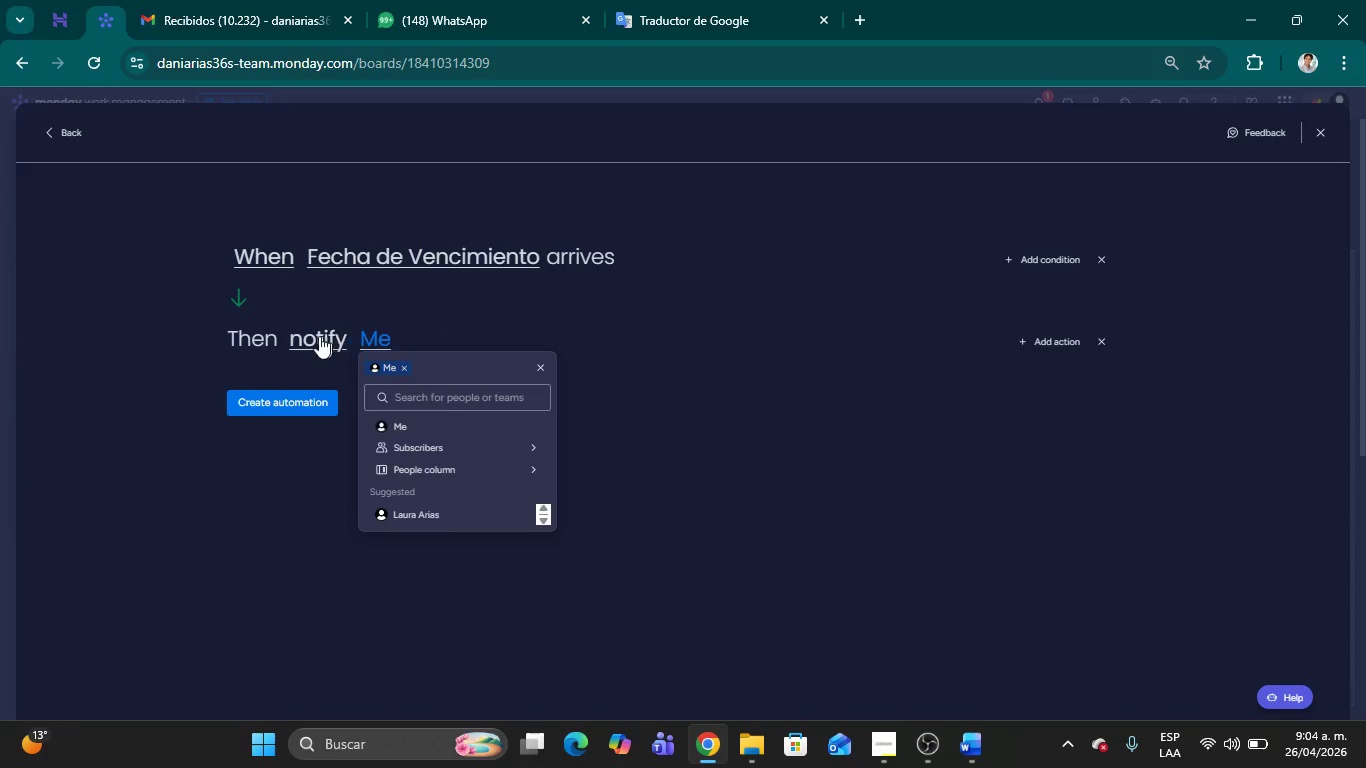 
left_click([312, 336])
 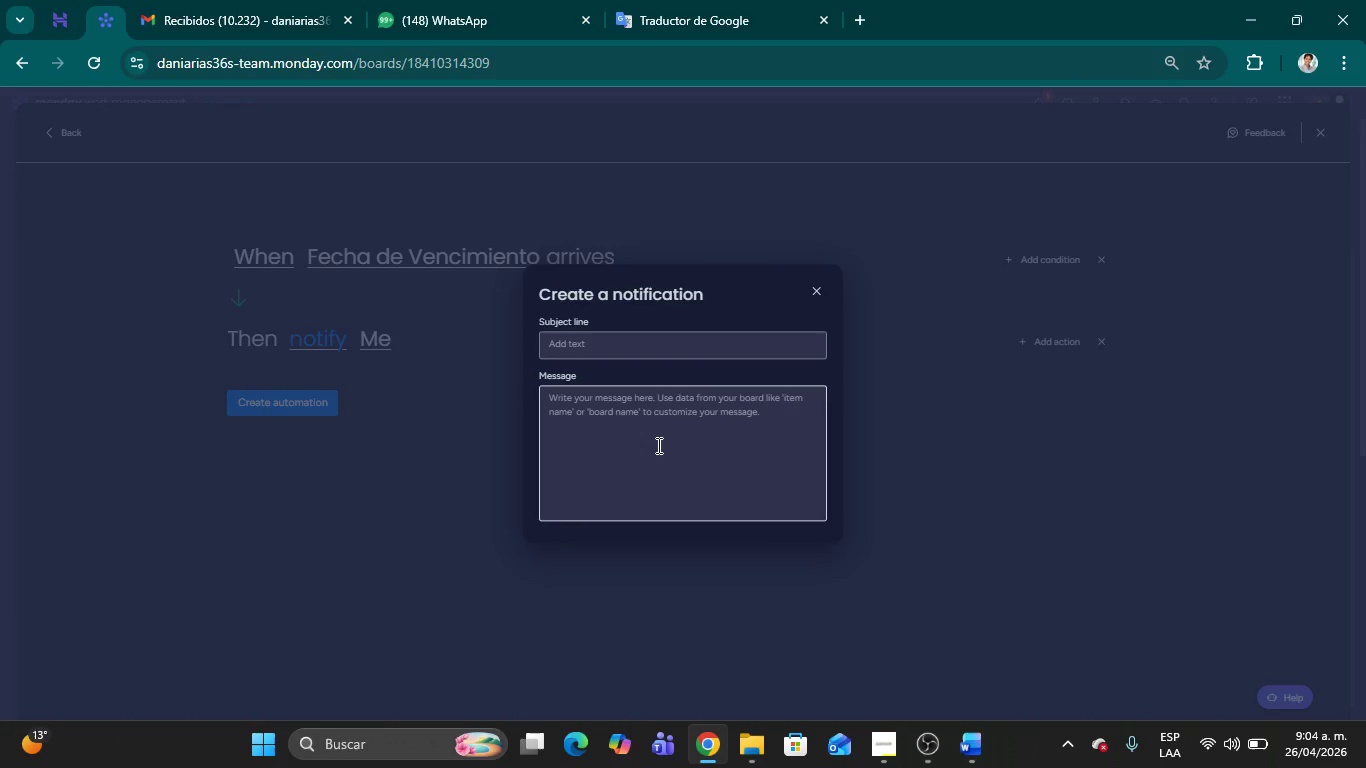 
left_click([657, 445])
 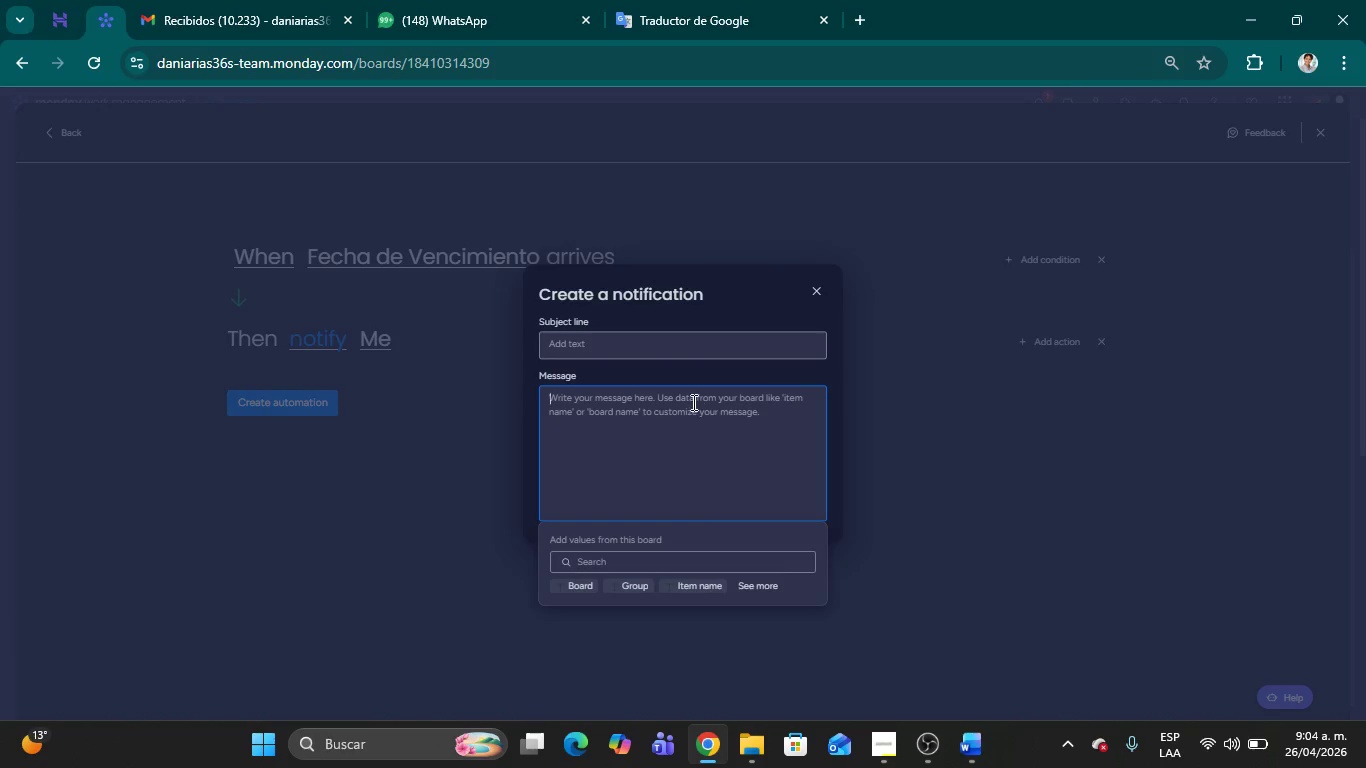 
wait(6.09)
 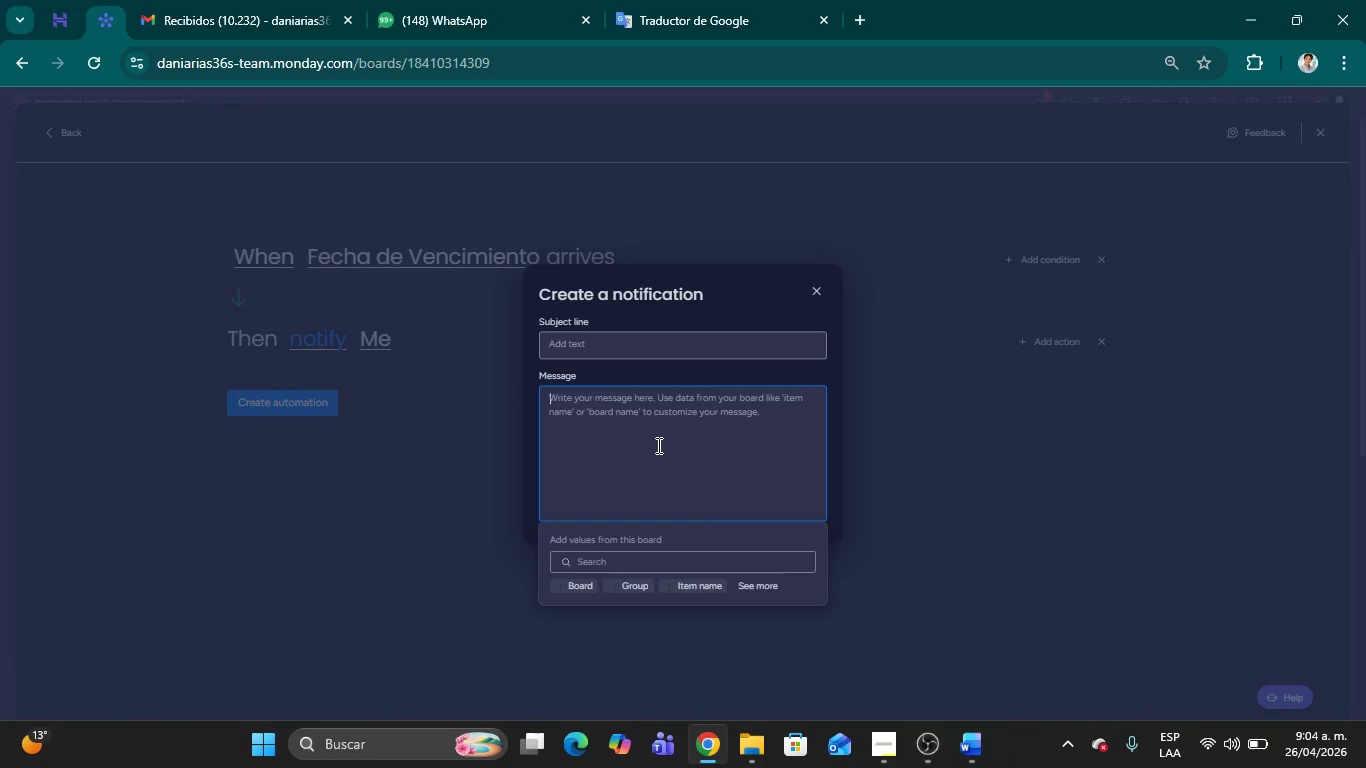 
left_click([590, 339])
 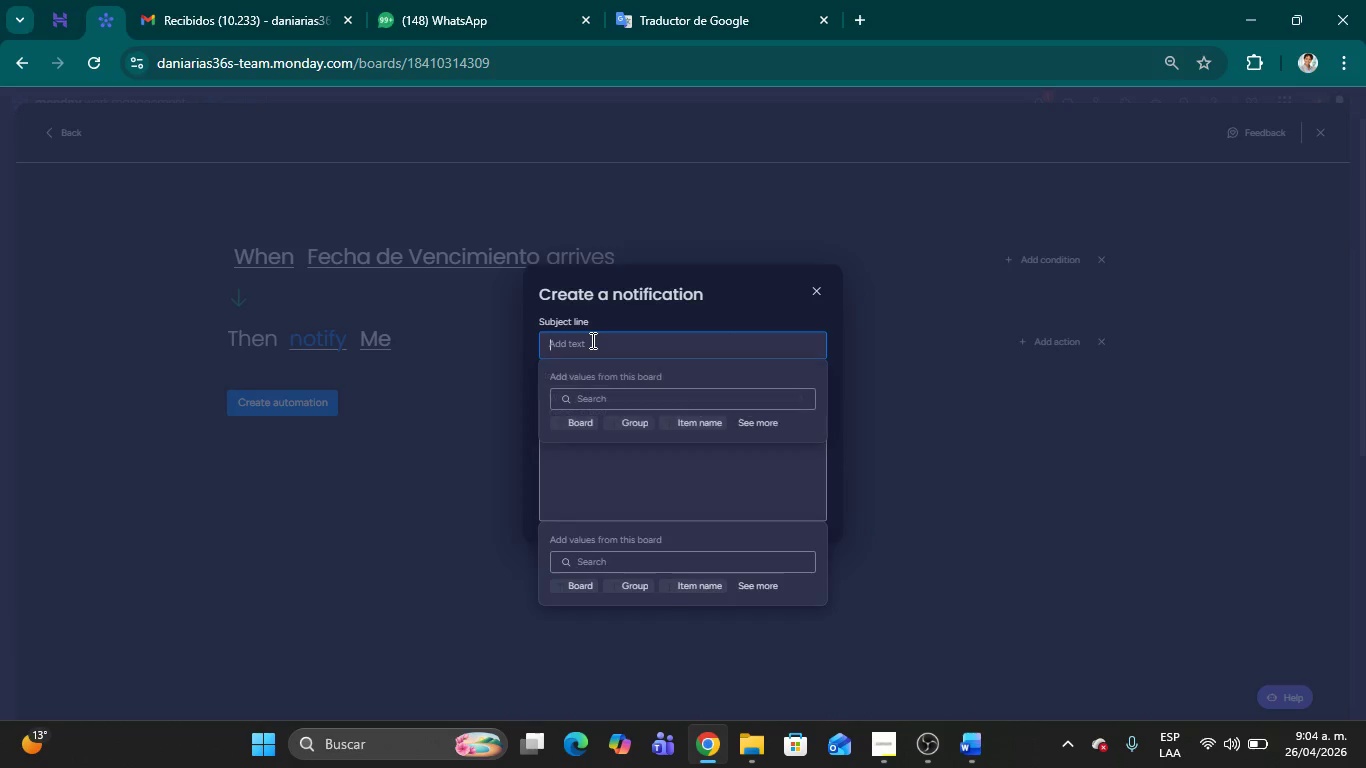 
type(P;oliza Vencida )
 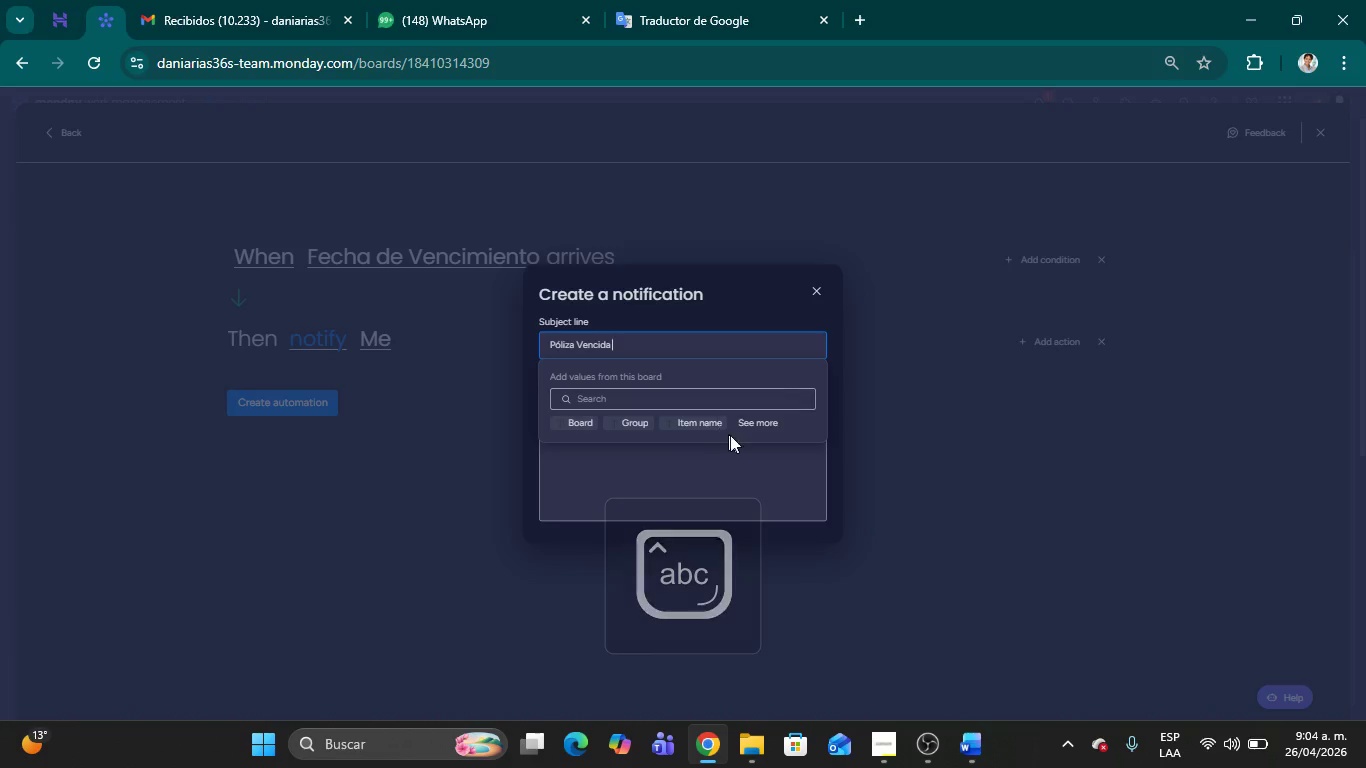 
left_click([686, 425])
 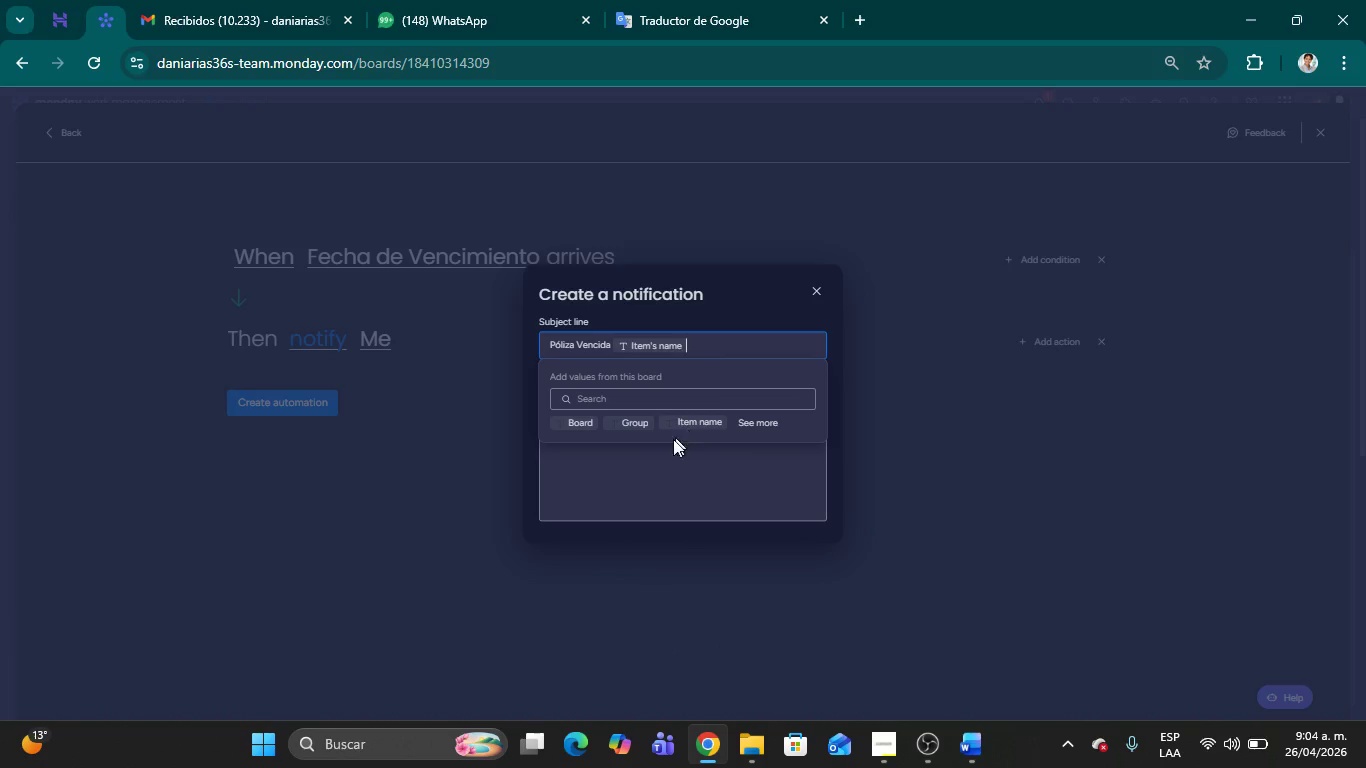 
left_click([652, 487])
 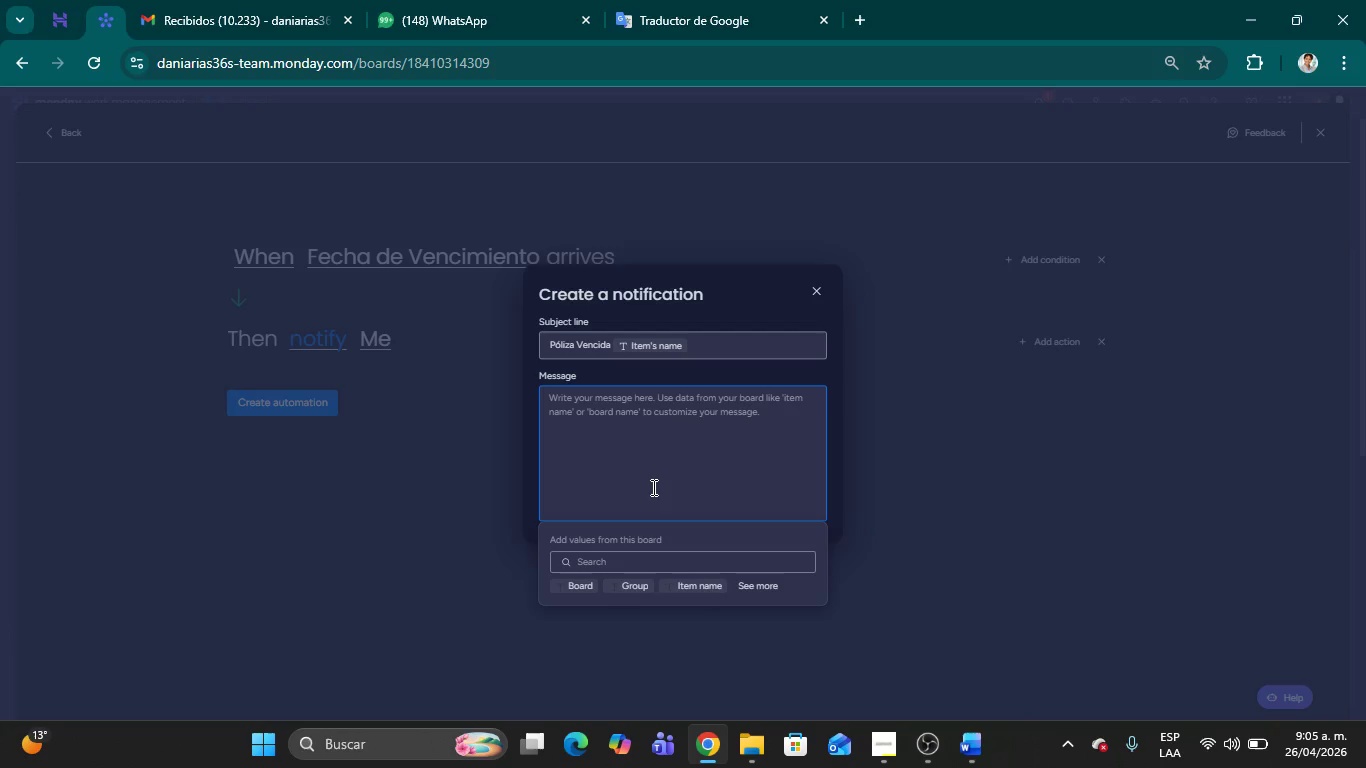 
type(LA P;OLIZA)
key(Backspace)
key(Backspace)
key(Backspace)
key(Backspace)
key(Backspace)
key(Backspace)
key(Backspace)
key(Backspace)
 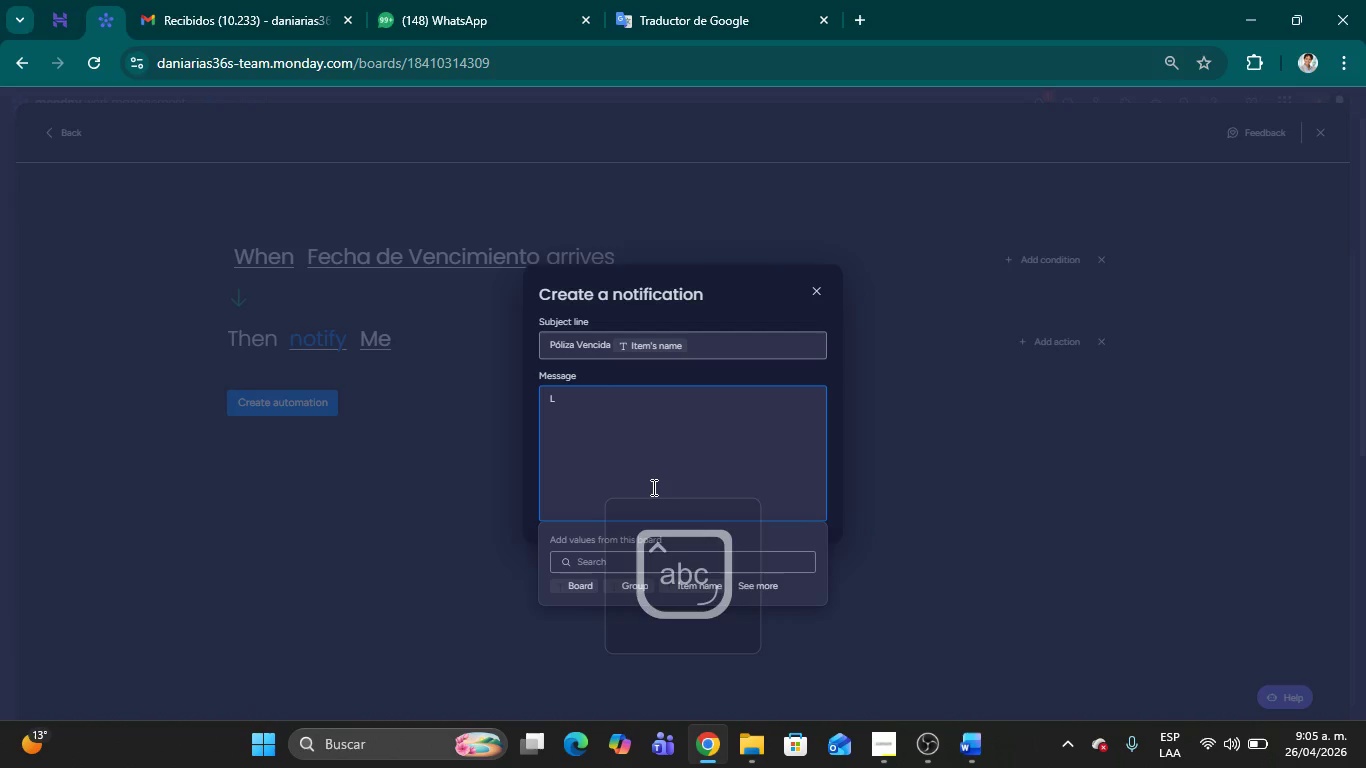 
type(a po)
key(Backspace)
type(;oliza de )
 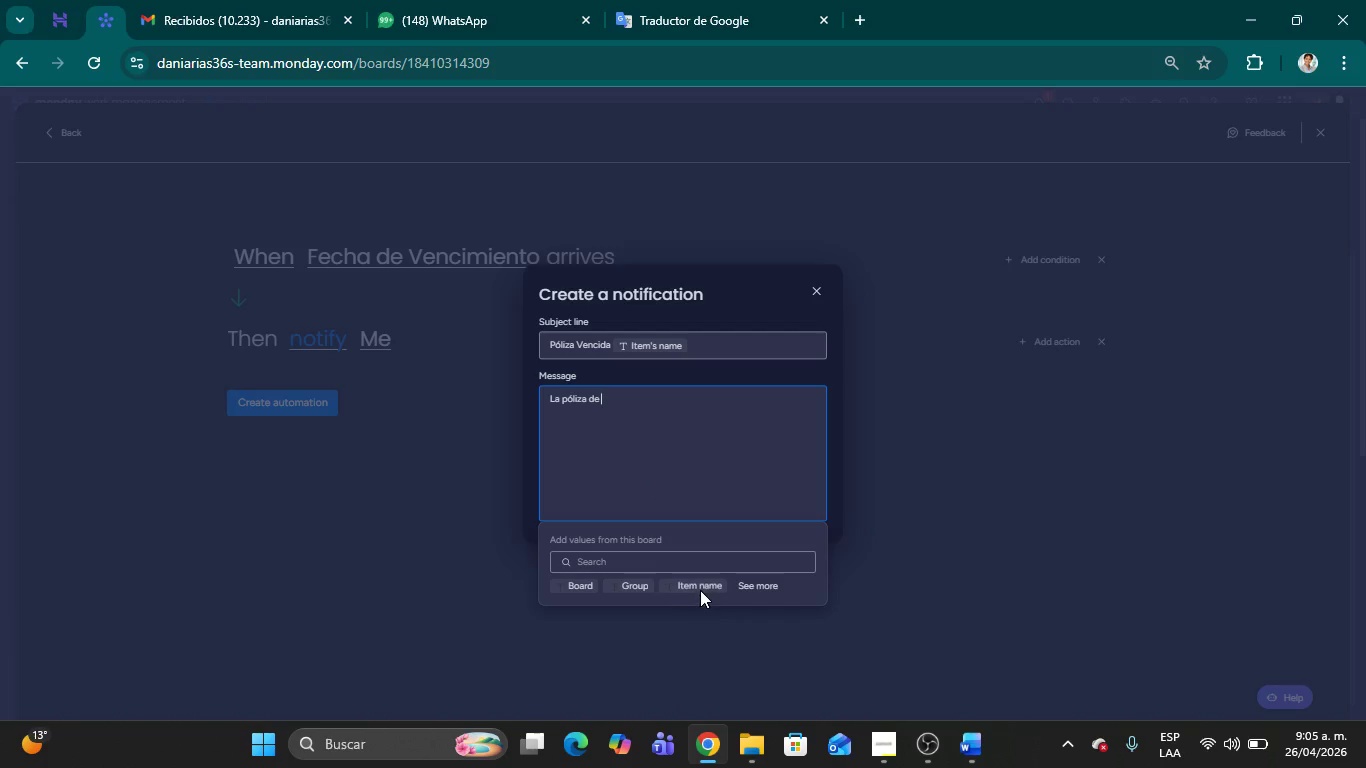 
left_click([700, 585])
 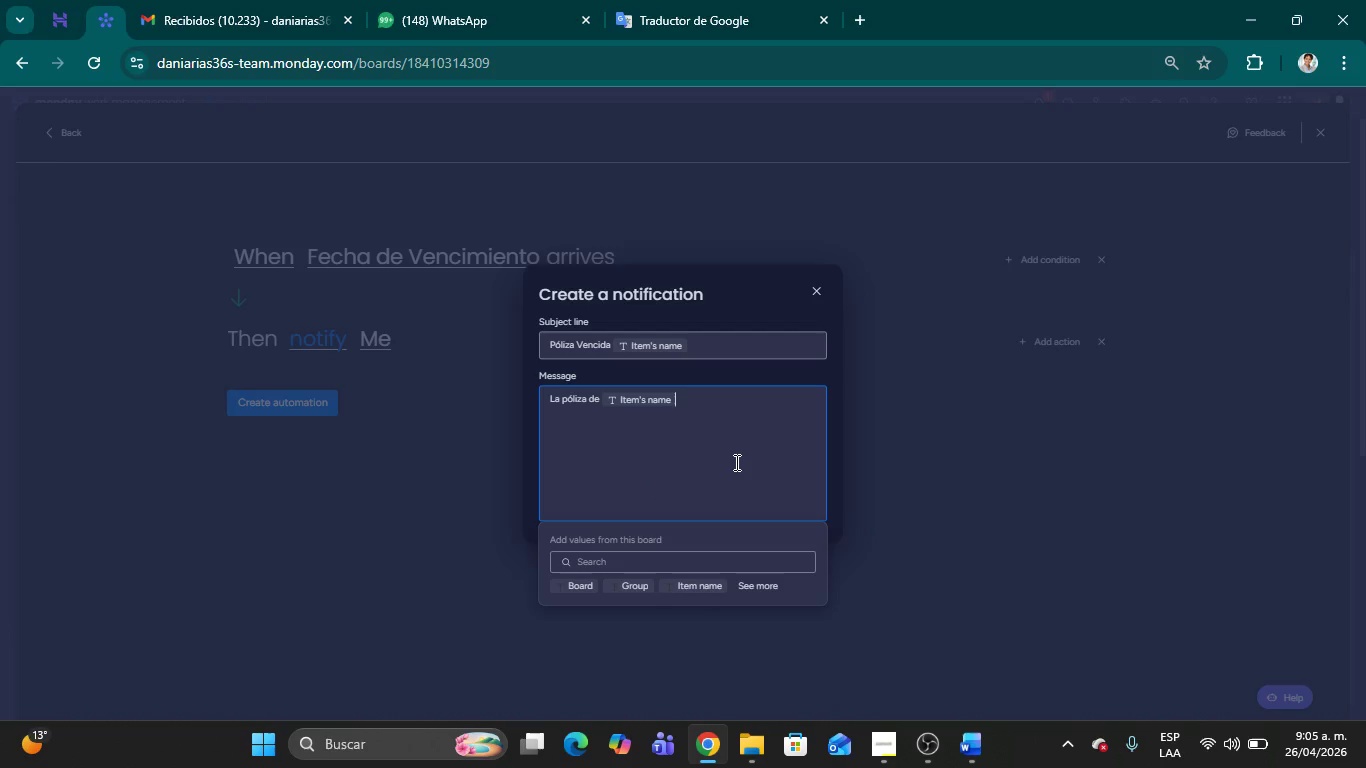 
type(ha expirado hoy. El clinete se encuentra actualmenten sinc)
key(Backspace)
type( cobertura mar;itima. Proceder con el protocolo de cancelaci;on o renovaci;on de emergencia. )
 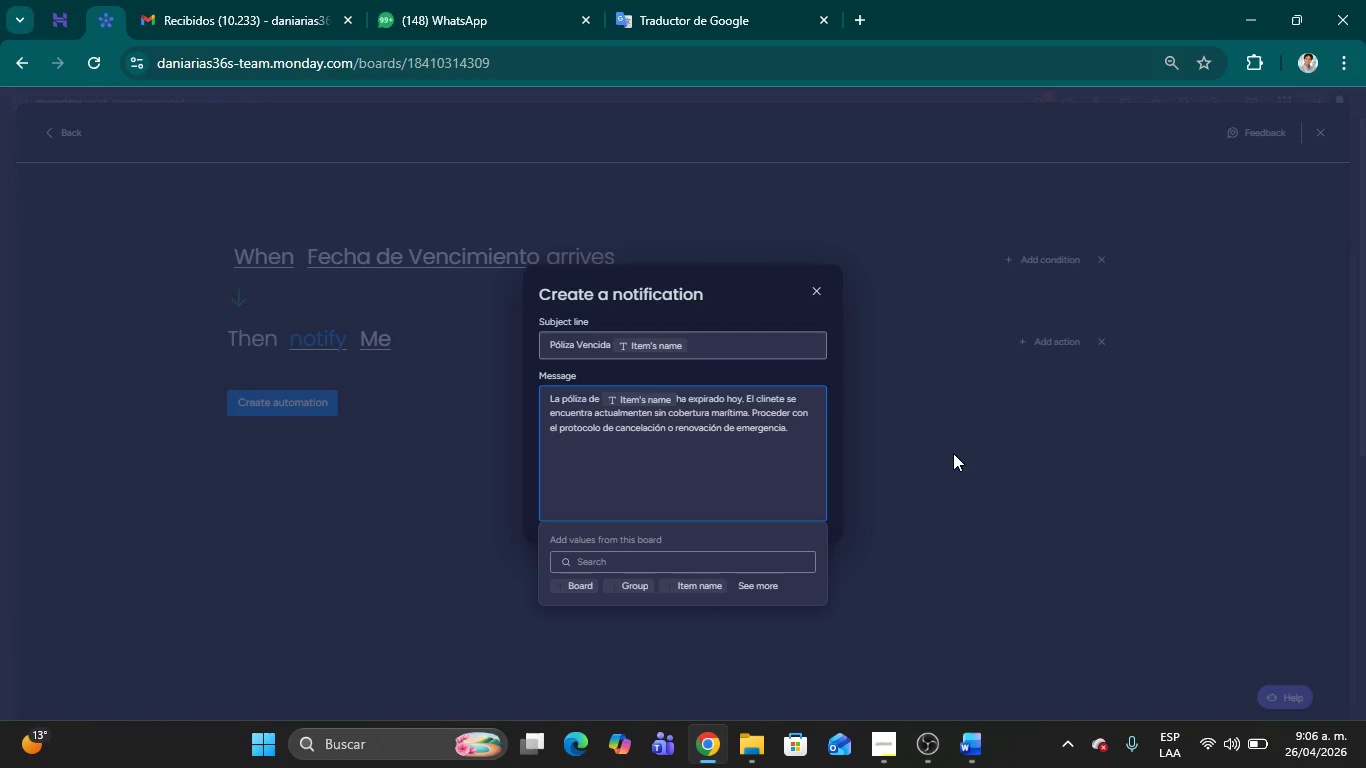 
left_click([952, 523])
 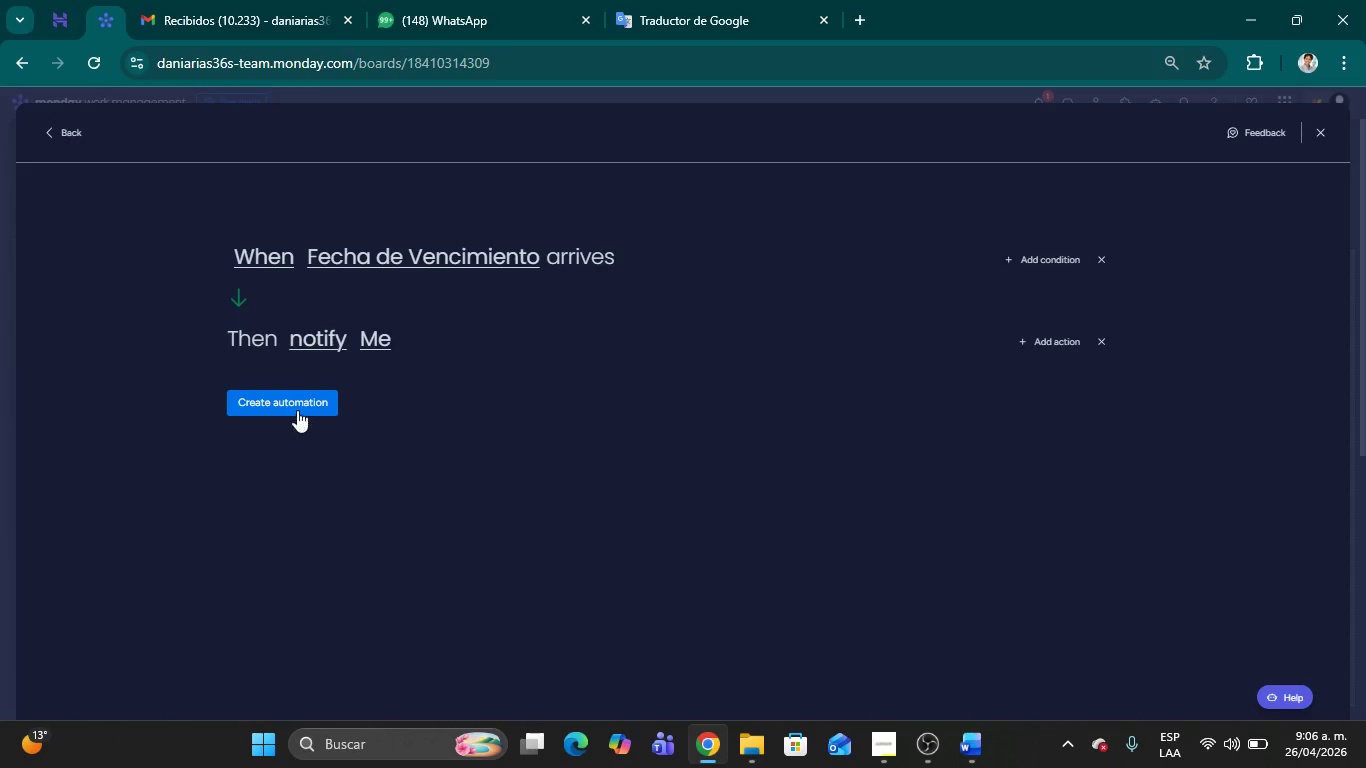 
left_click([296, 407])
 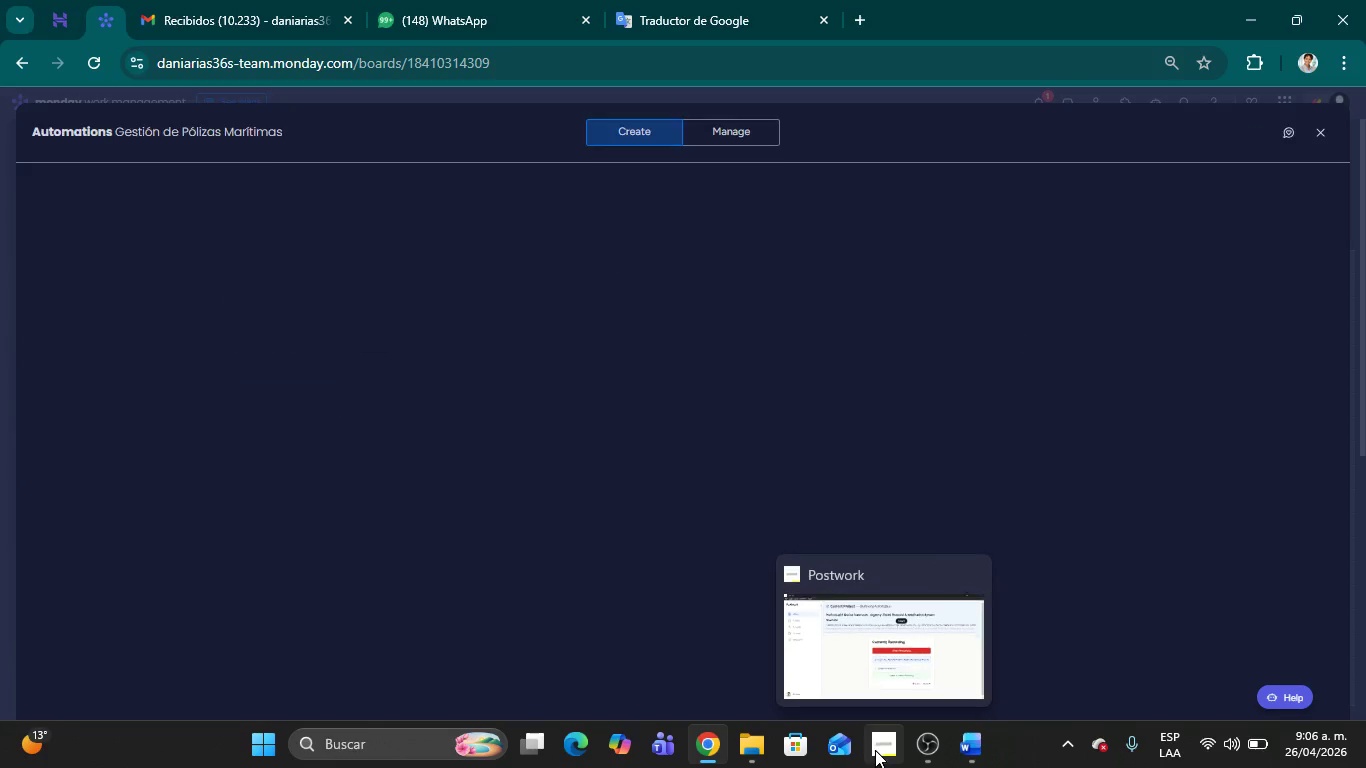 
left_click([875, 750])